 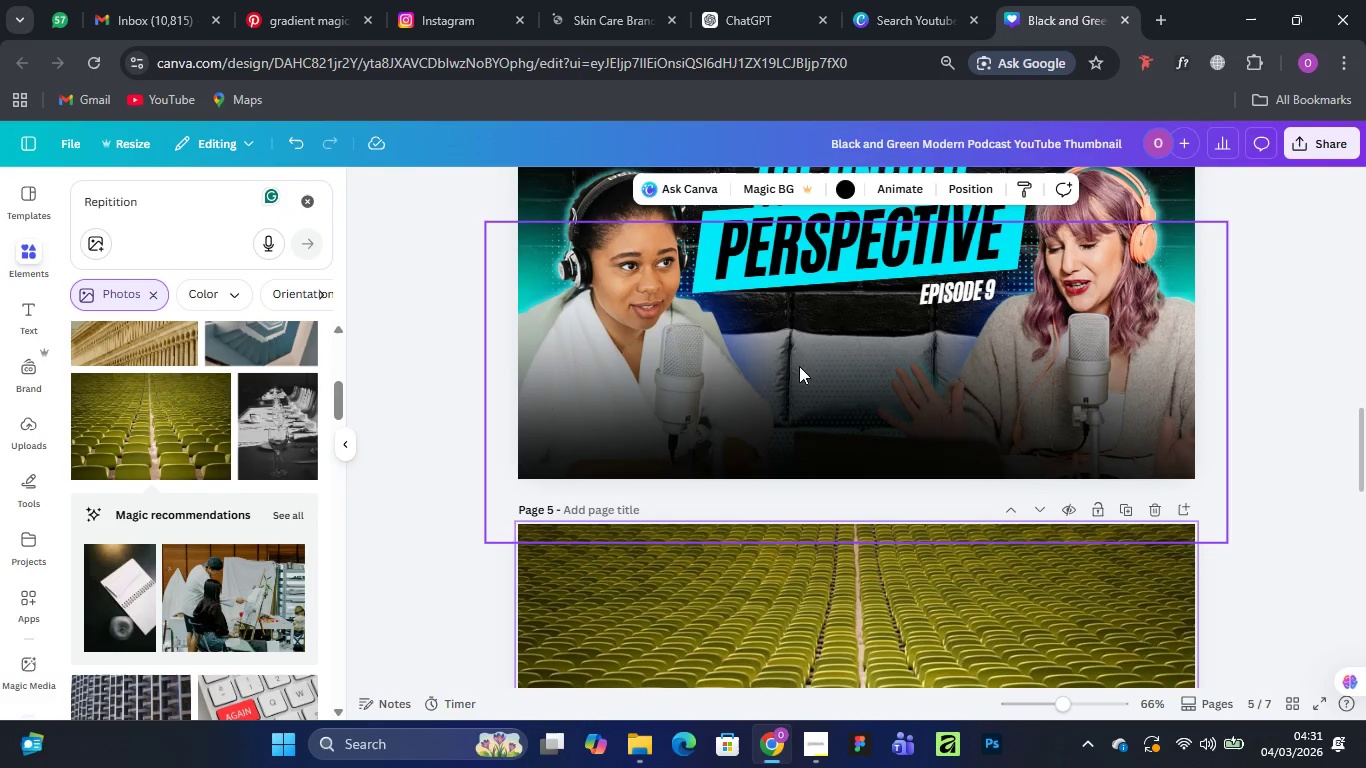 
left_click([816, 419])
 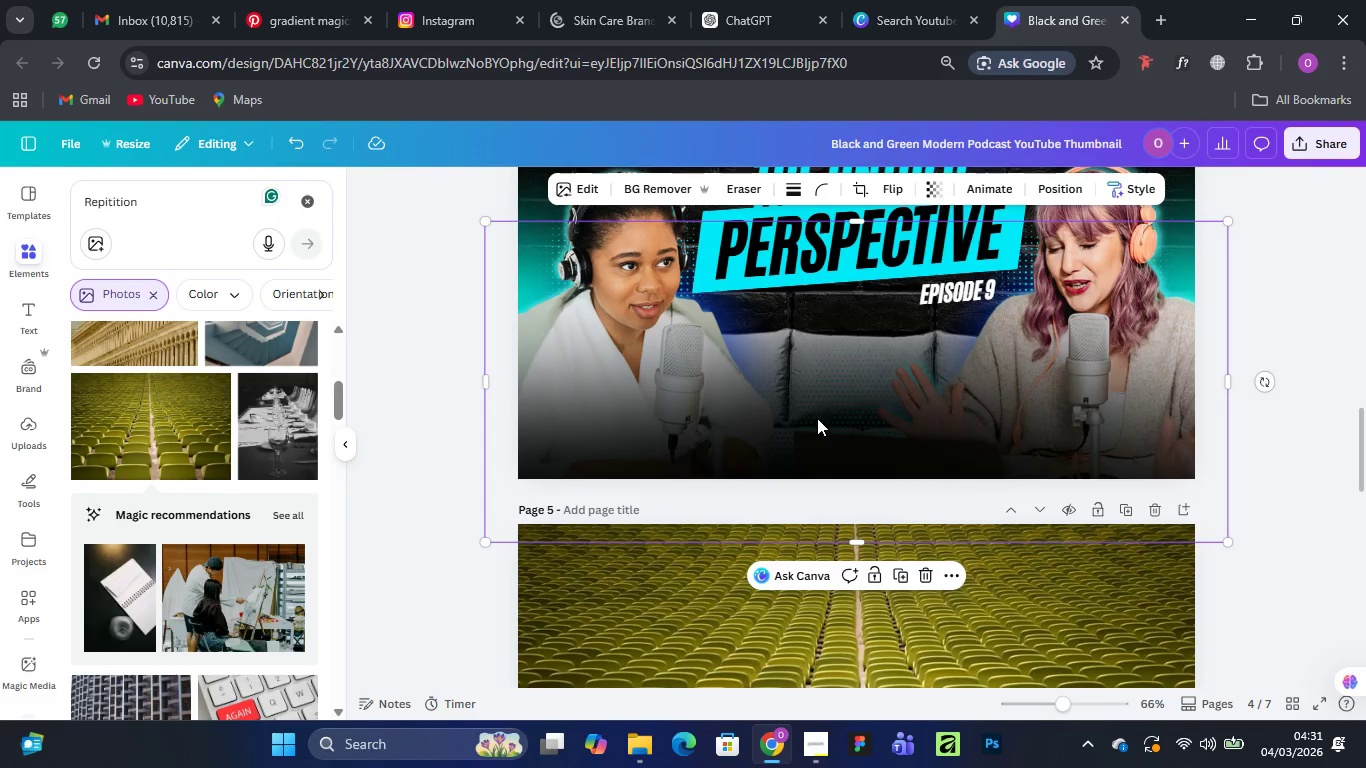 
right_click([817, 418])
 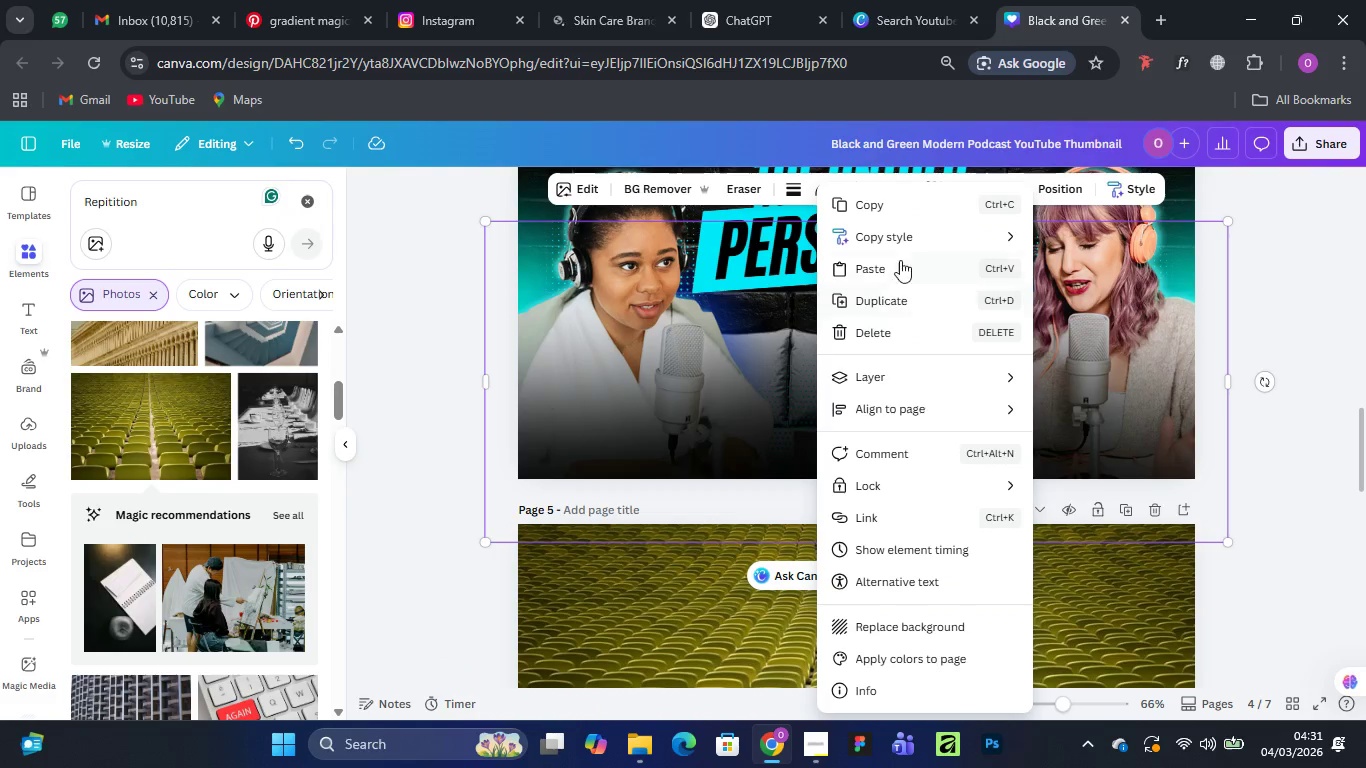 
left_click([894, 195])
 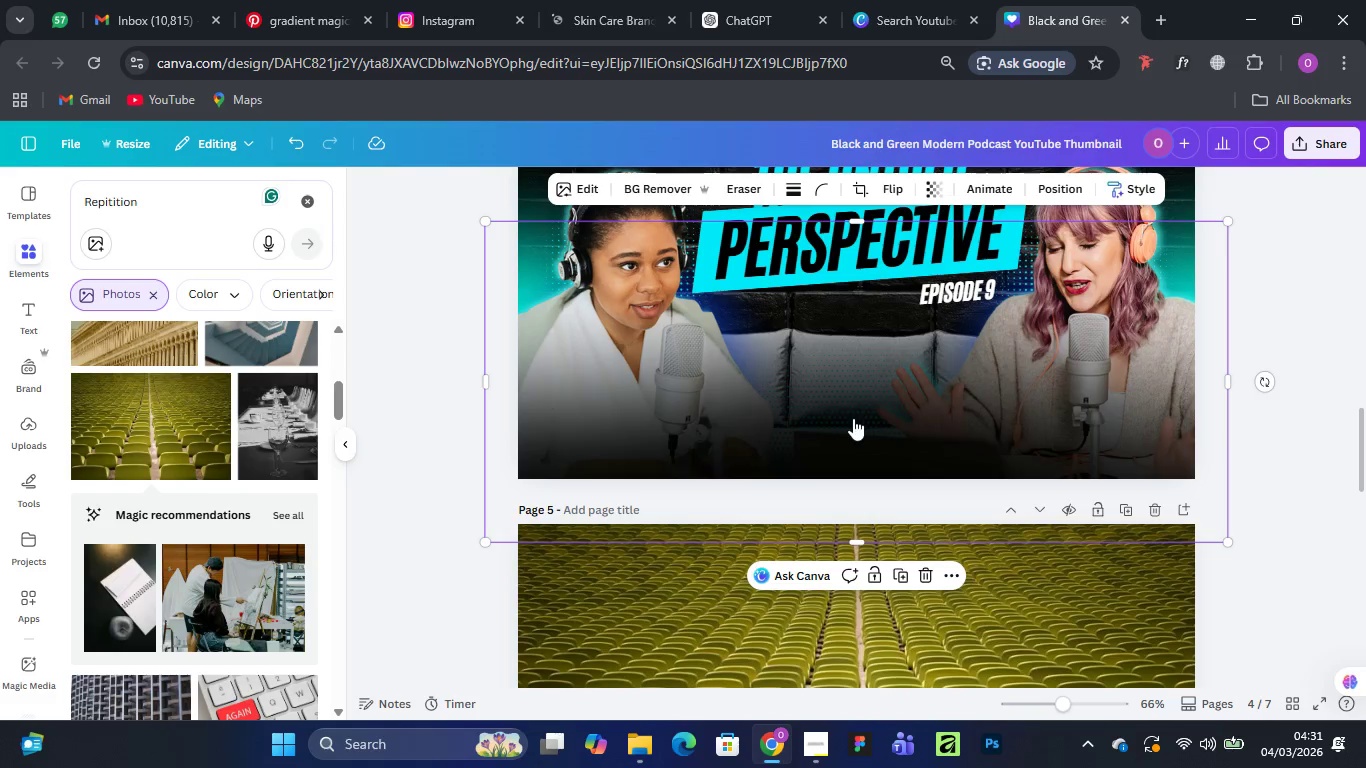 
scroll: coordinate [813, 551], scroll_direction: down, amount: 5.0
 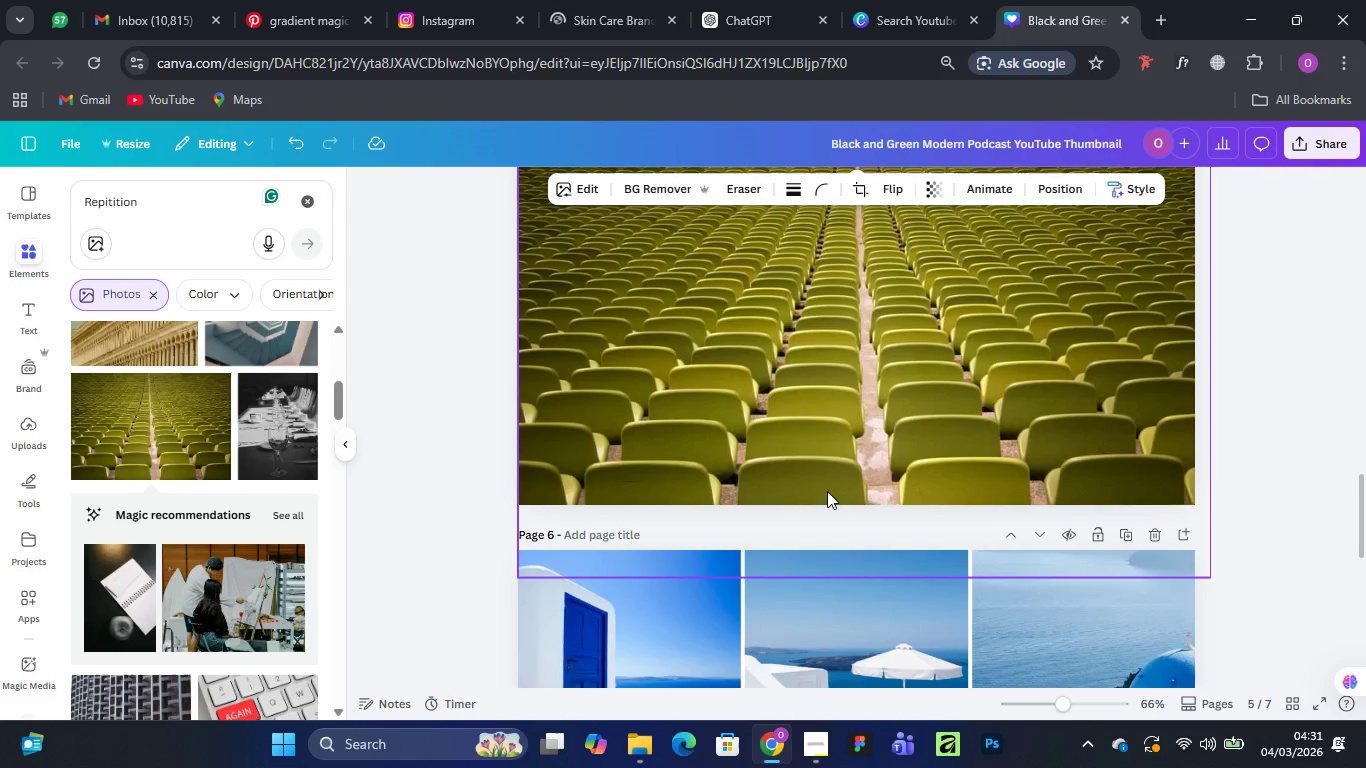 
scroll: coordinate [832, 476], scroll_direction: up, amount: 1.0
 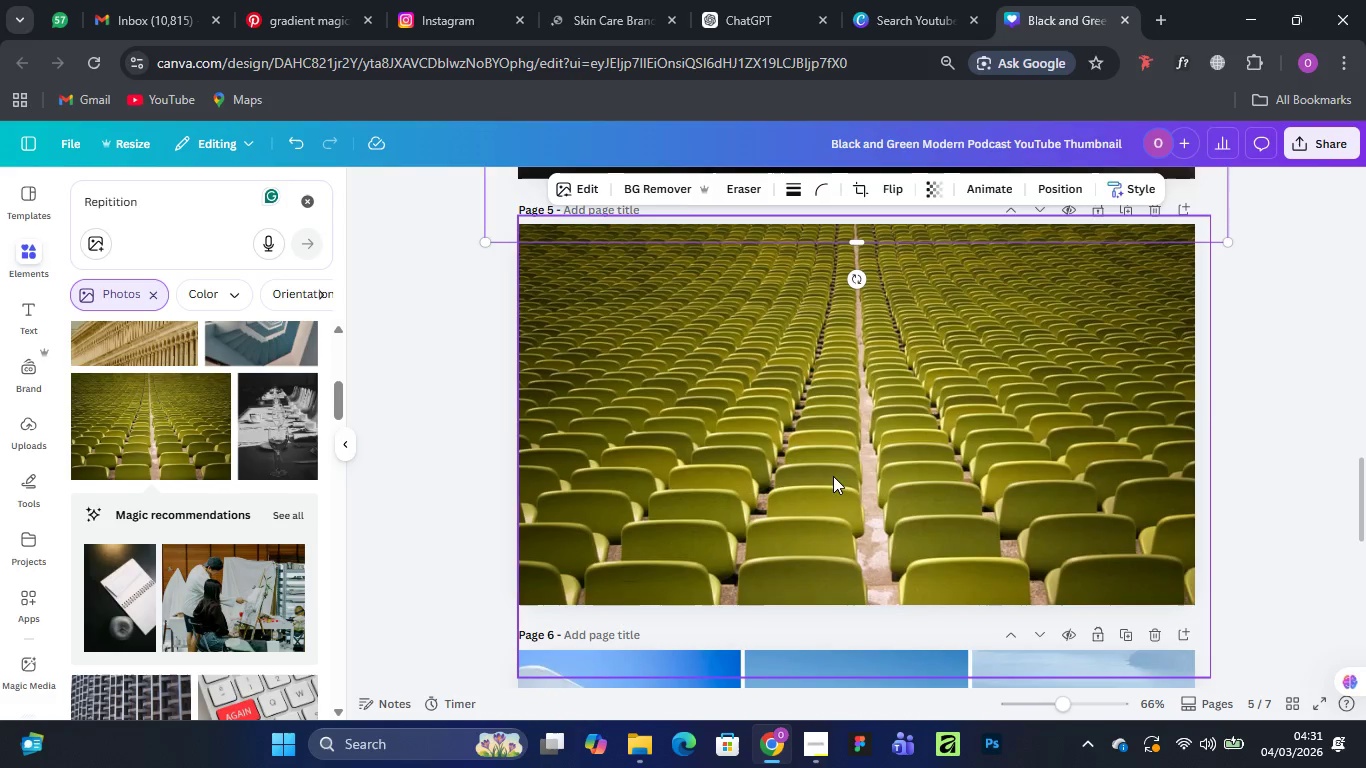 
key(Control+V)
 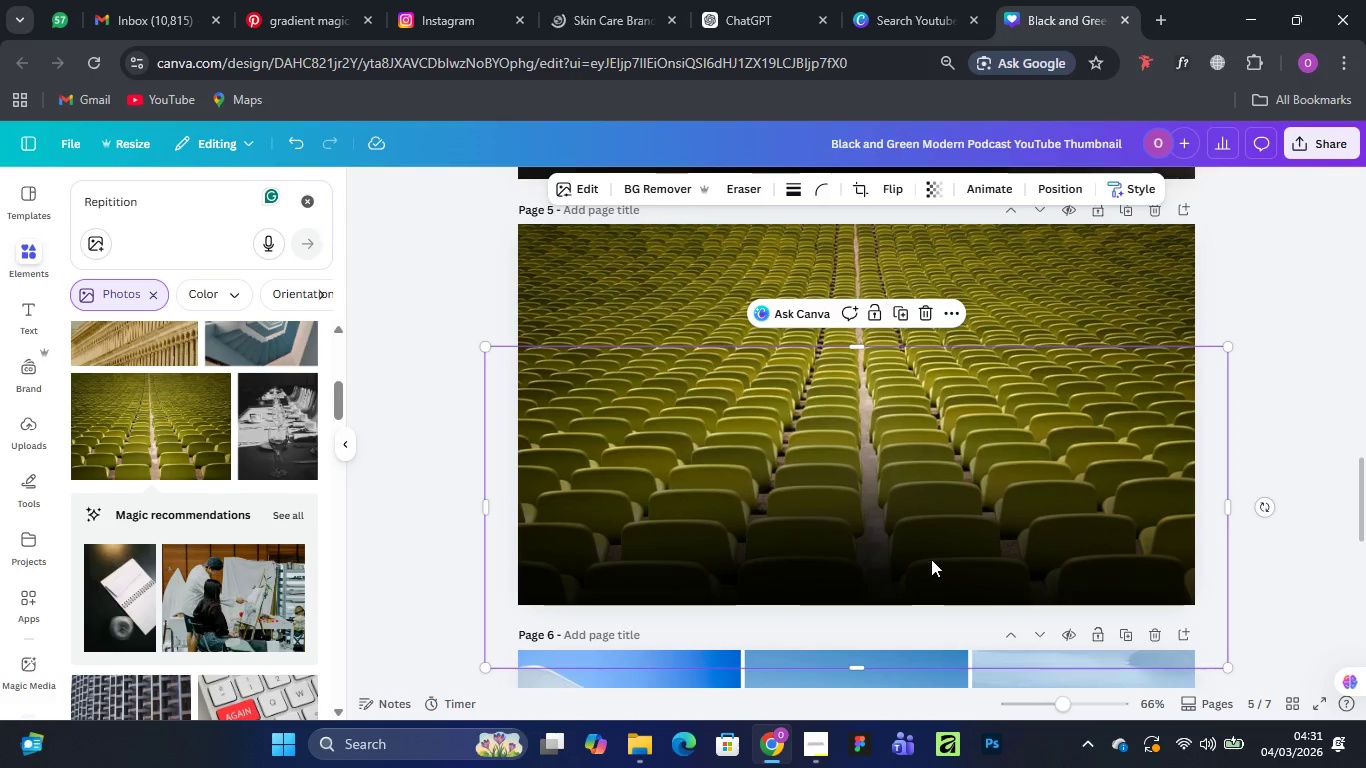 
left_click_drag(start_coordinate=[845, 575], to_coordinate=[838, 567])
 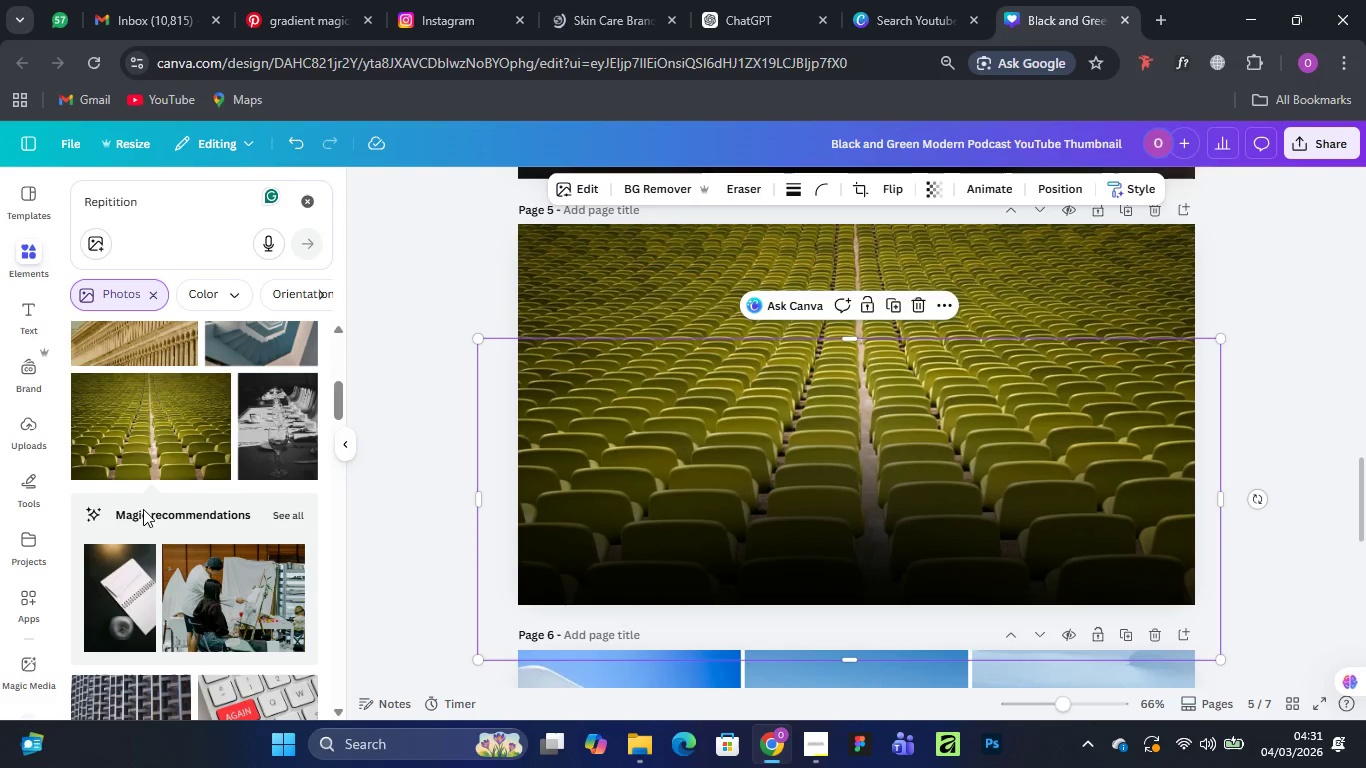 
scroll: coordinate [178, 434], scroll_direction: down, amount: 5.0
 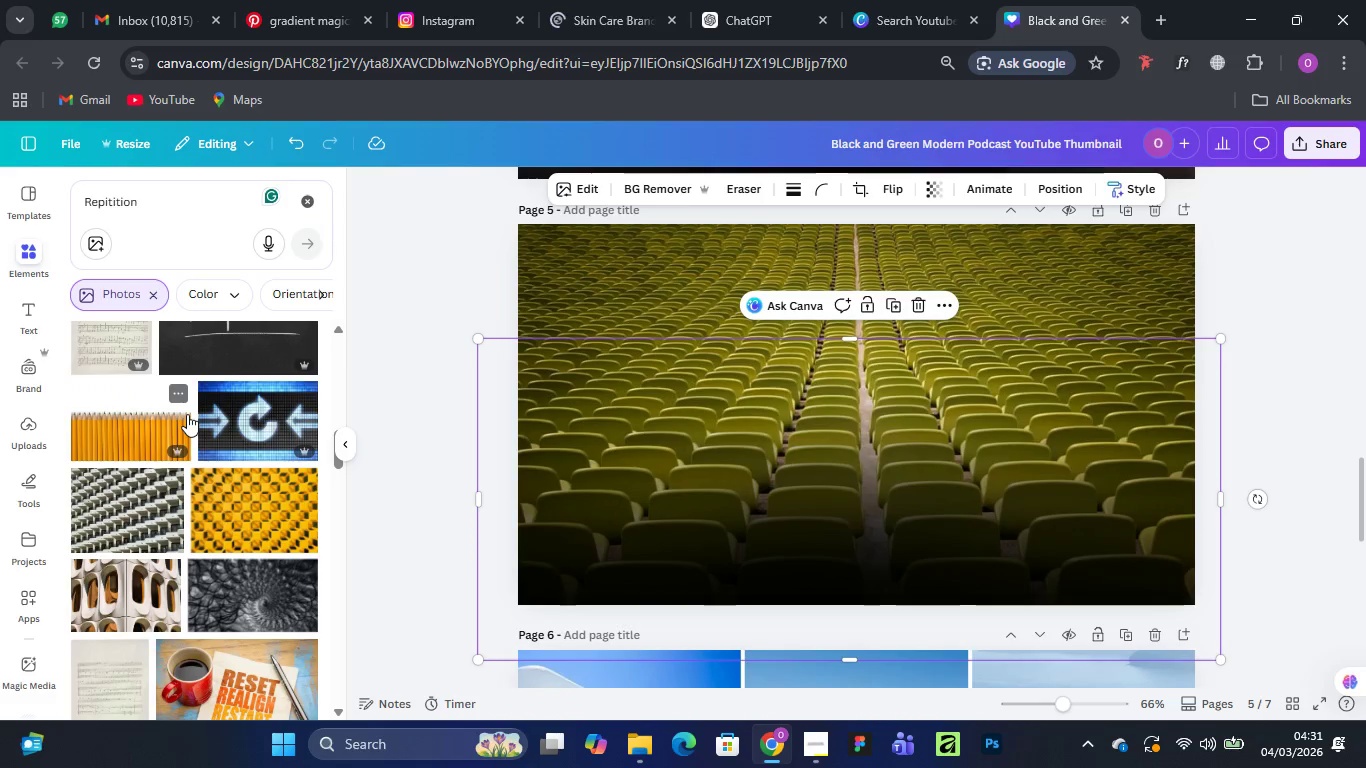 
scroll: coordinate [935, 458], scroll_direction: up, amount: 8.0
 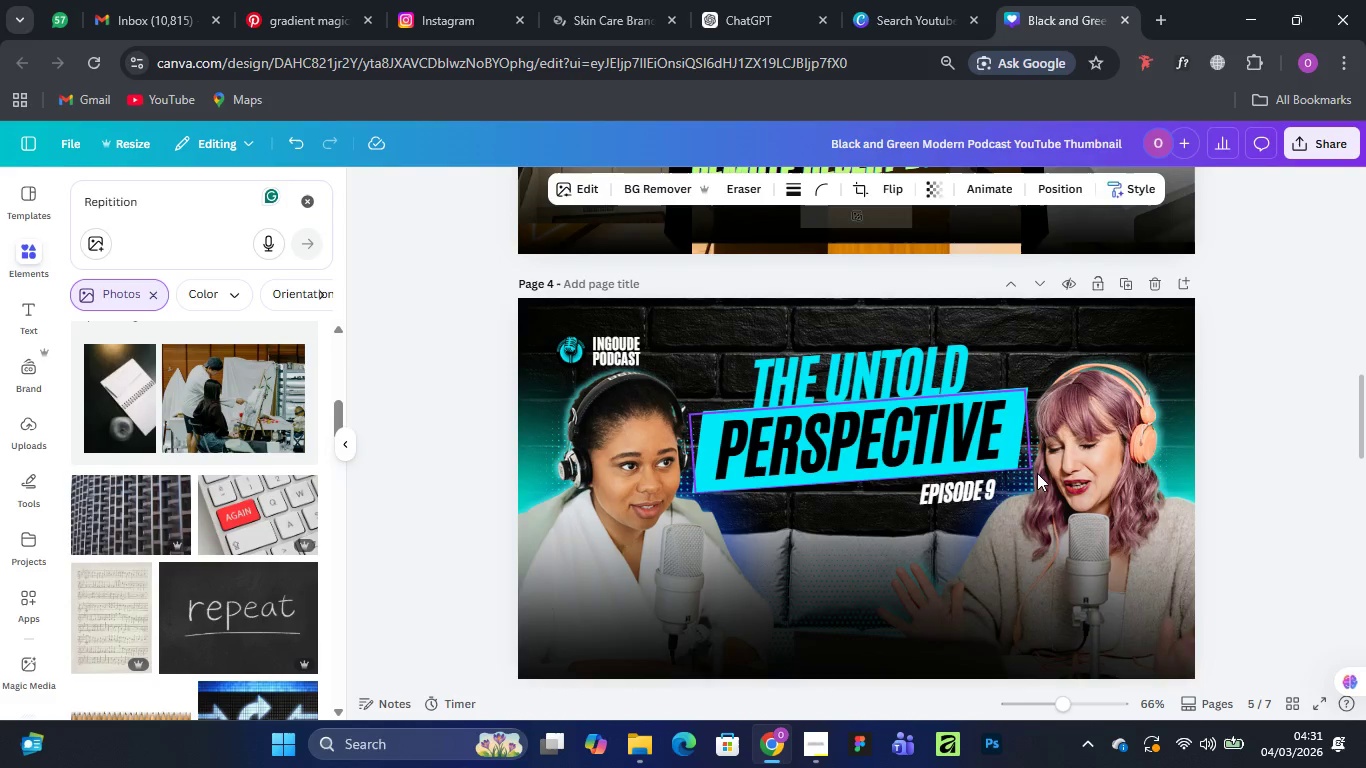 
left_click([1104, 471])
 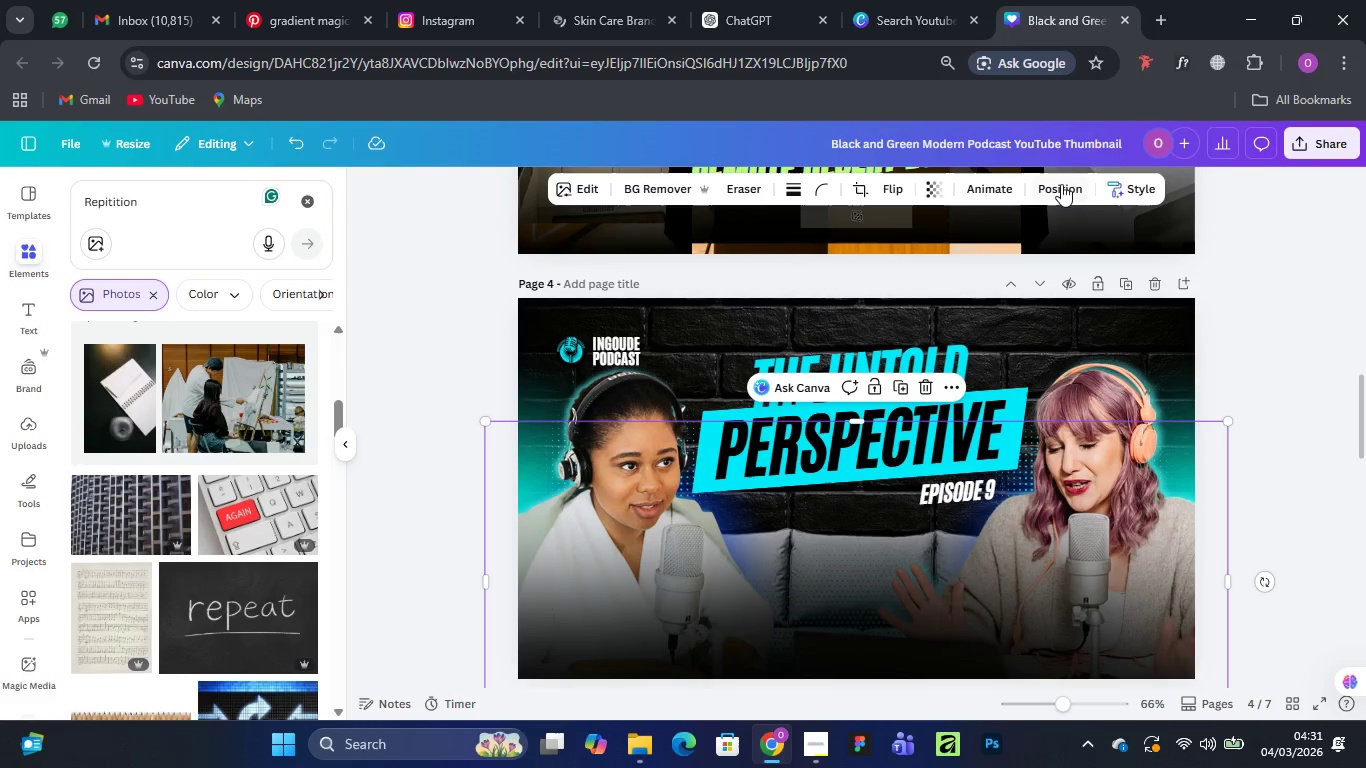 
left_click([1061, 181])
 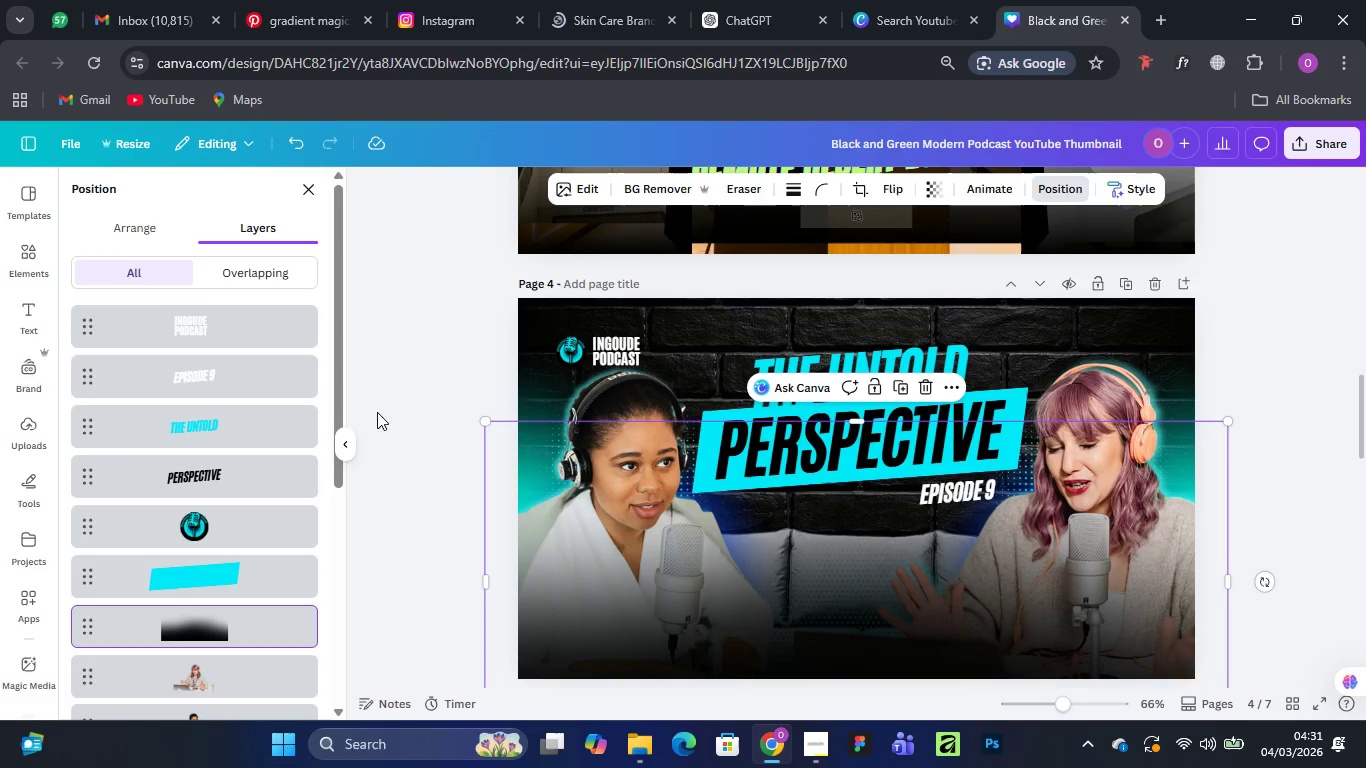 
scroll: coordinate [173, 542], scroll_direction: down, amount: 4.0
 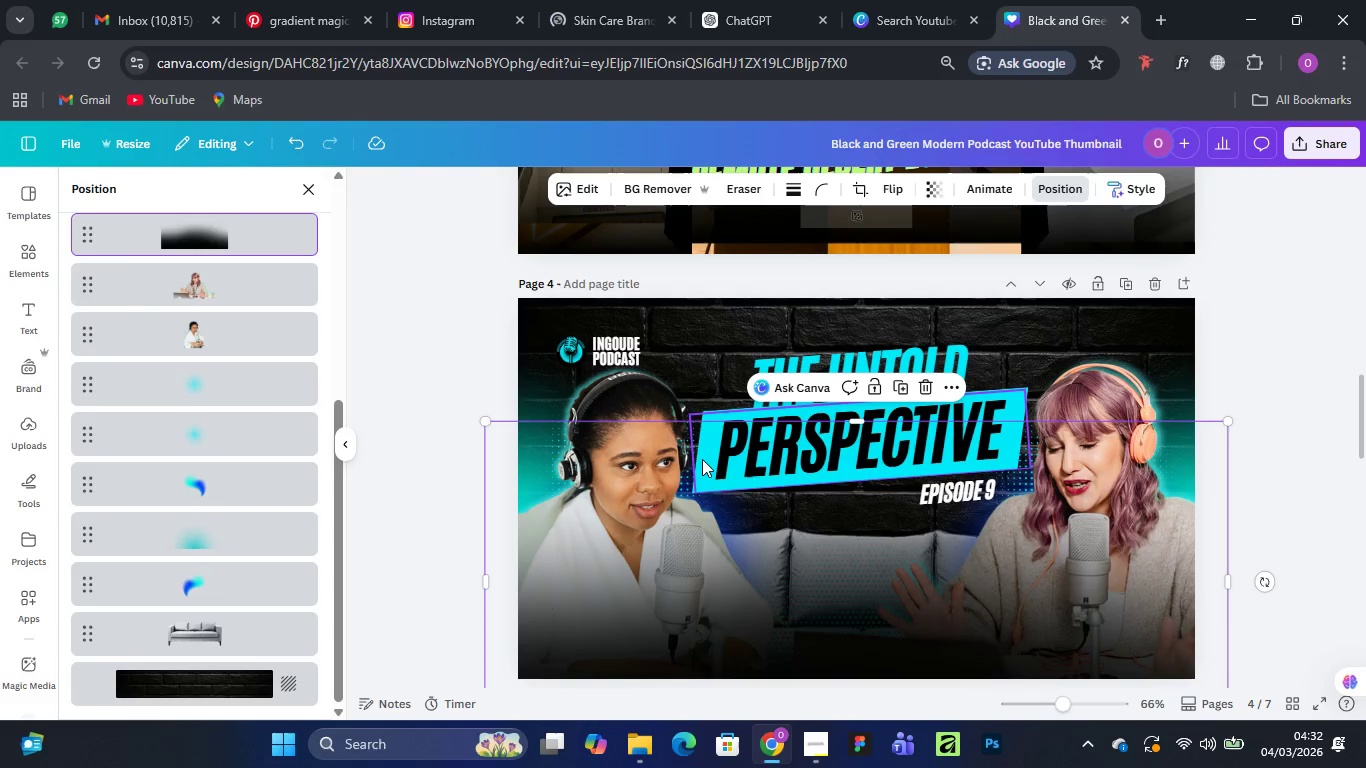 
wait(6.2)
 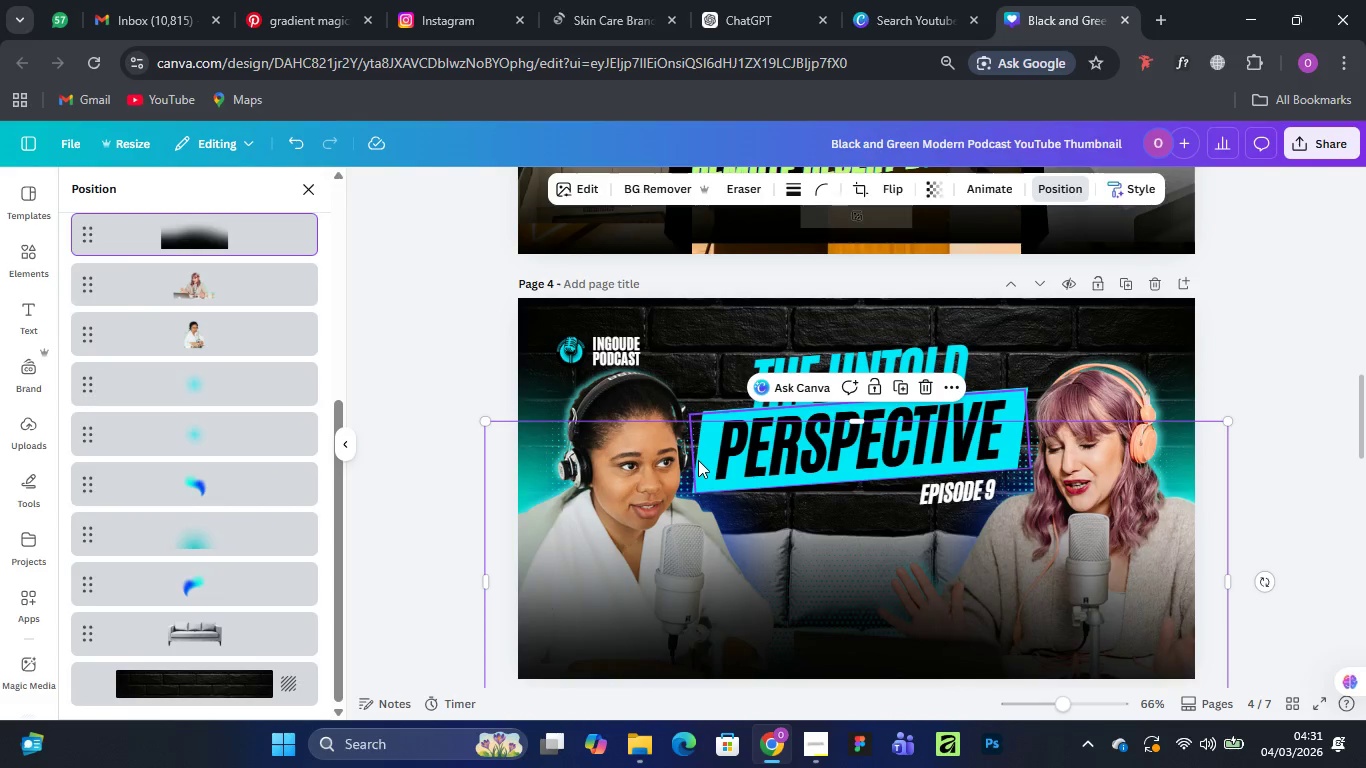 
hold_key(key=ShiftLeft, duration=1.53)
left_click([788, 442])
 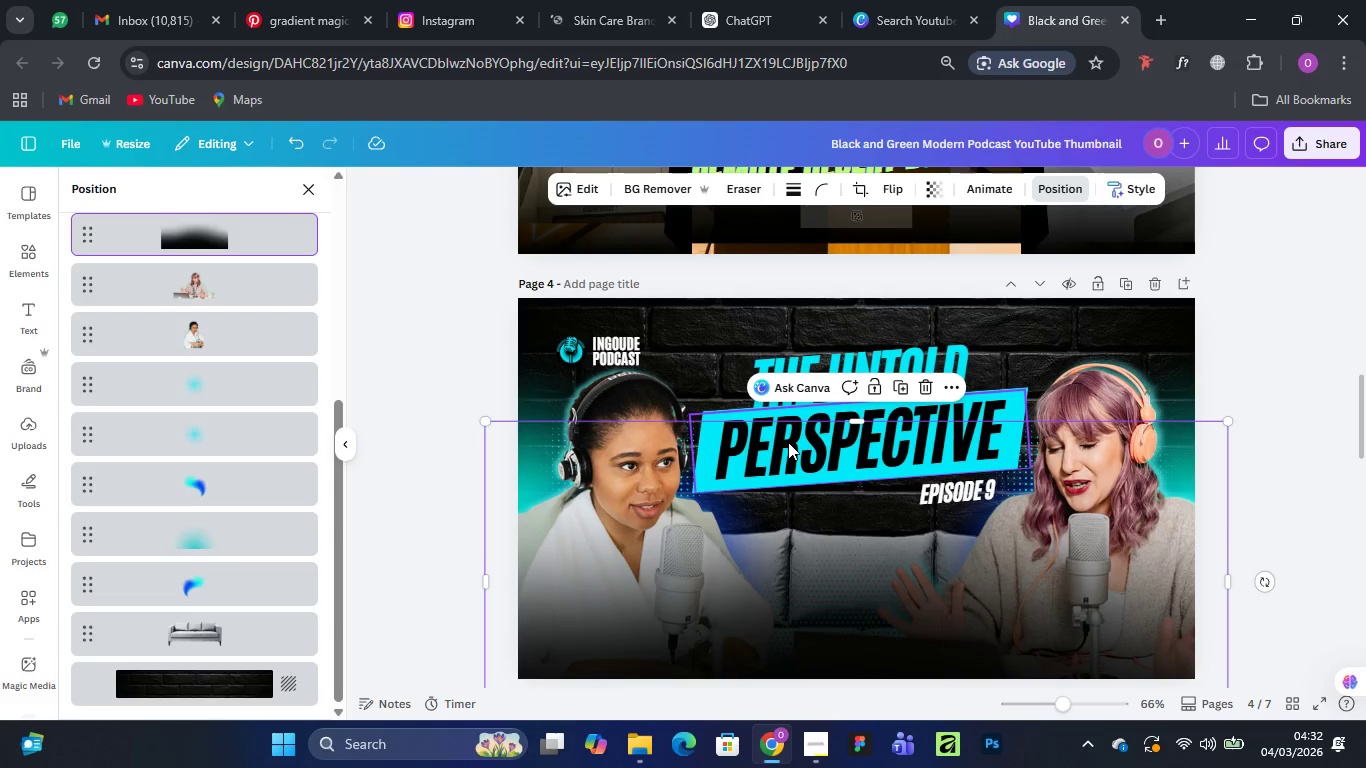 
hold_key(key=ShiftLeft, duration=0.45)
right_click([788, 442])
 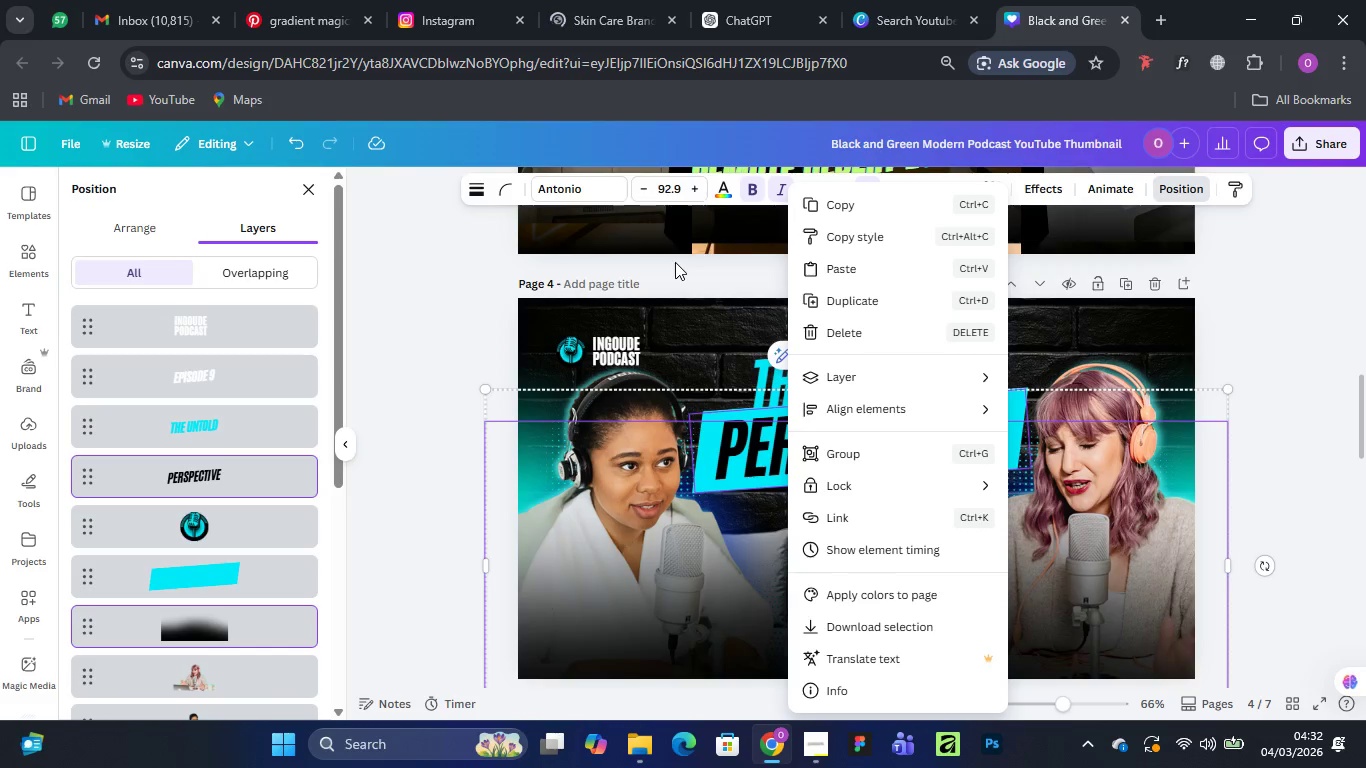 
left_click([844, 197])
 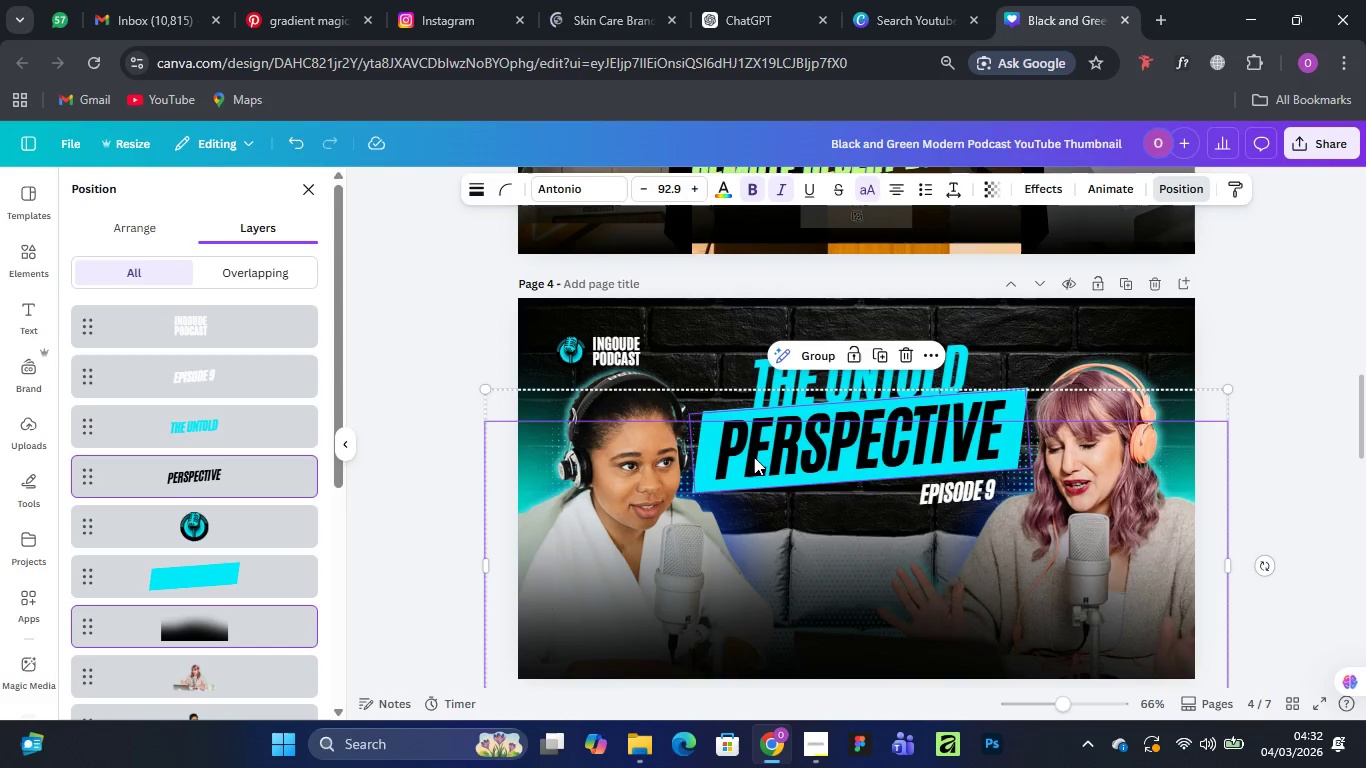 
scroll: coordinate [745, 489], scroll_direction: down, amount: 5.0
 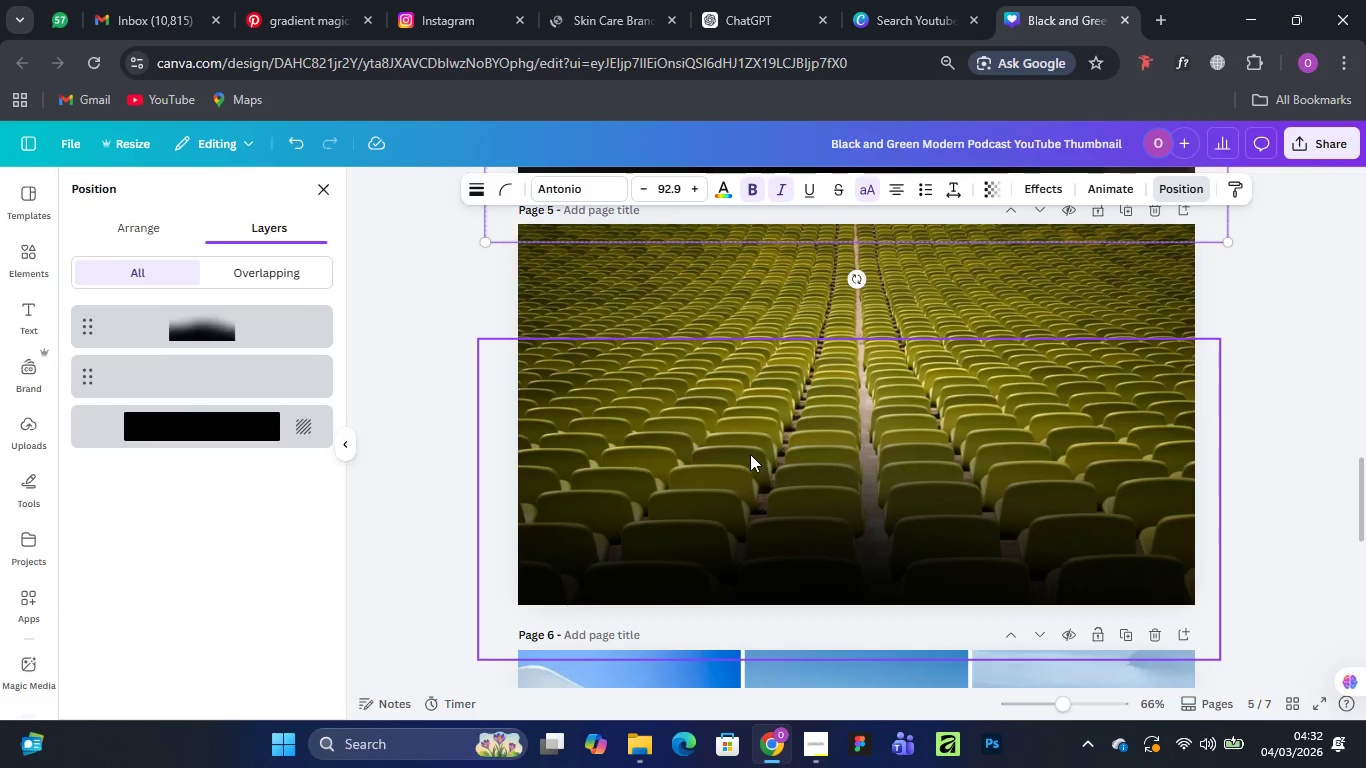 
key(Control+V)
 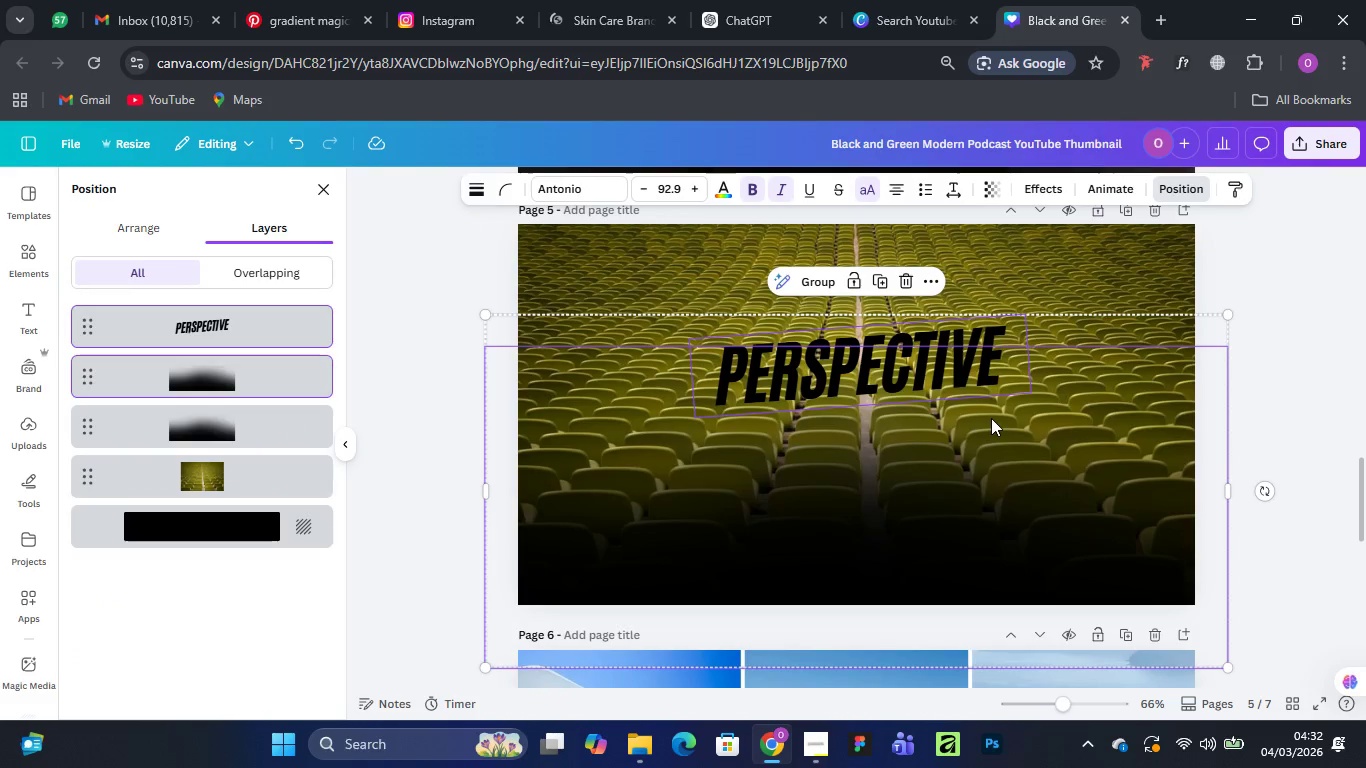 
scroll: coordinate [931, 312], scroll_direction: up, amount: 5.0
 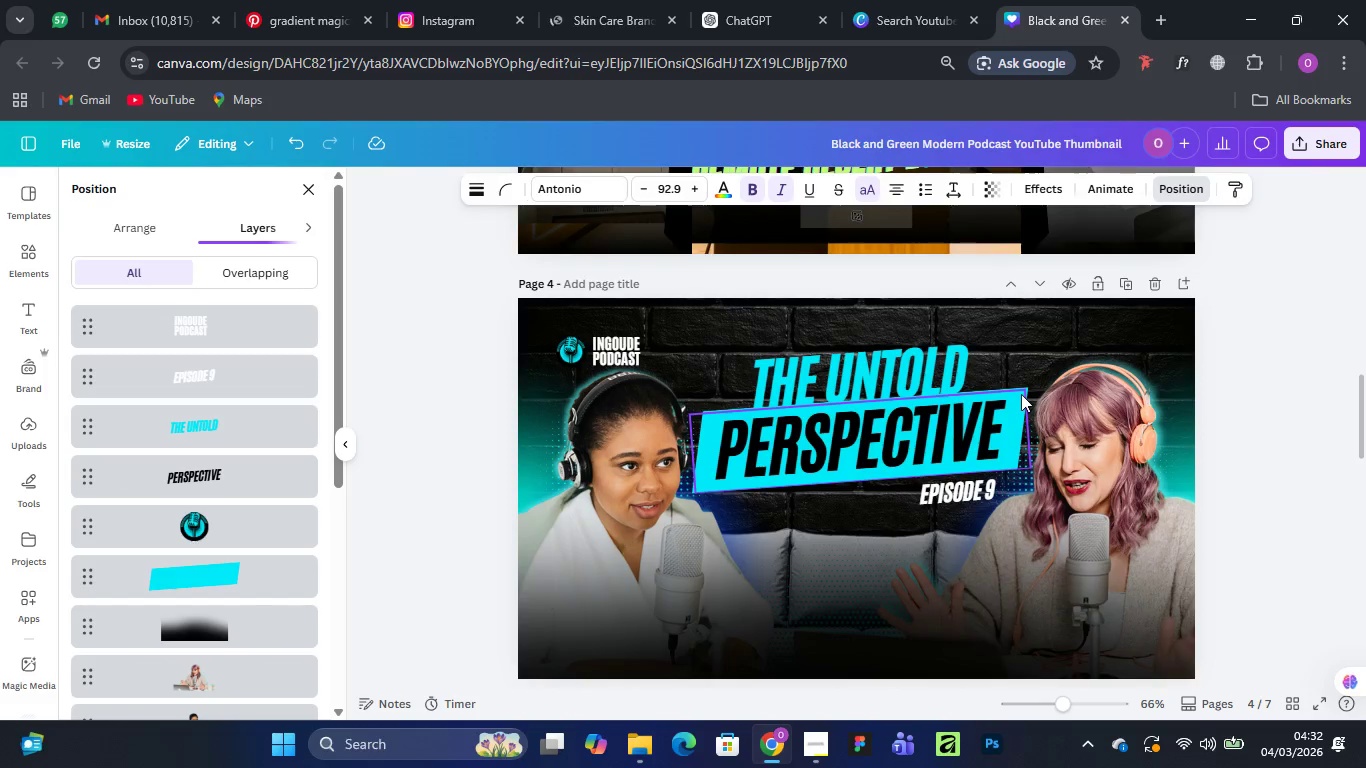 
left_click([1024, 387])
 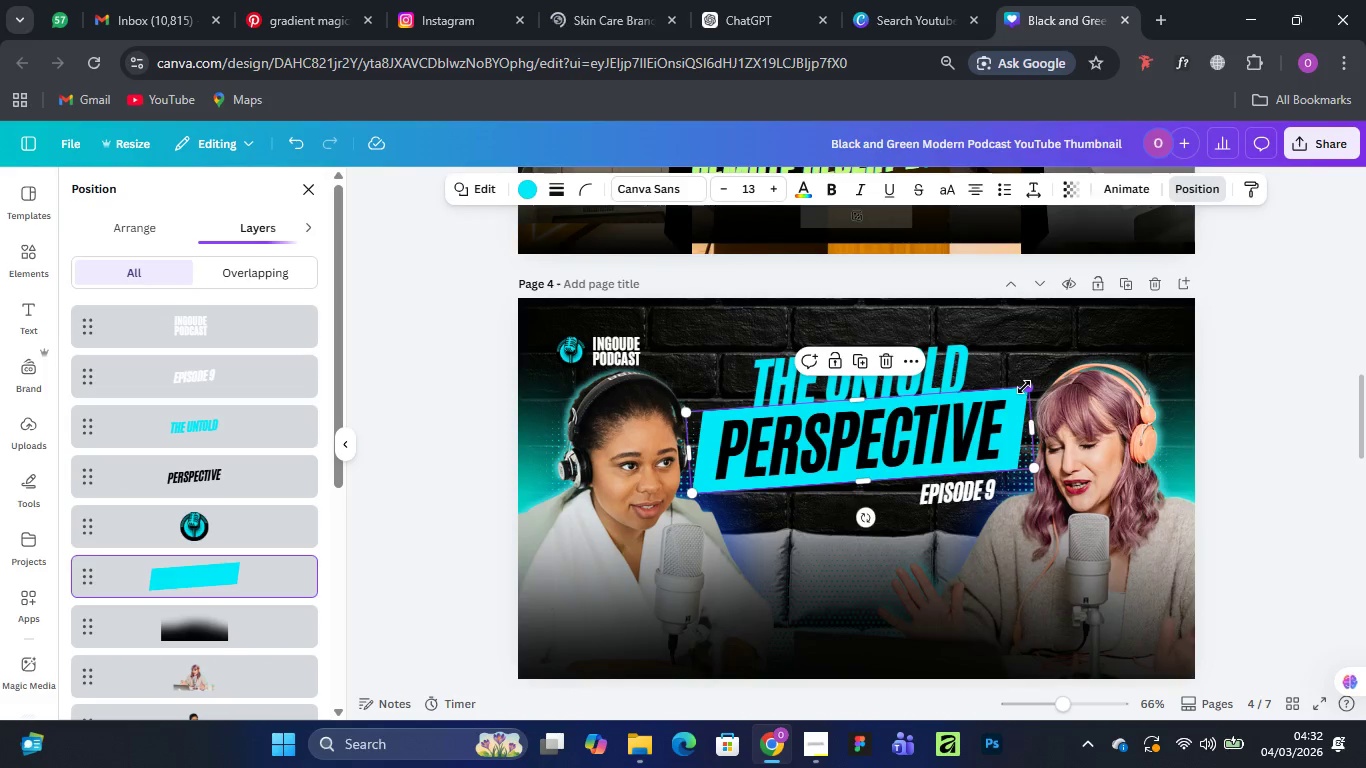 
right_click([1024, 387])
 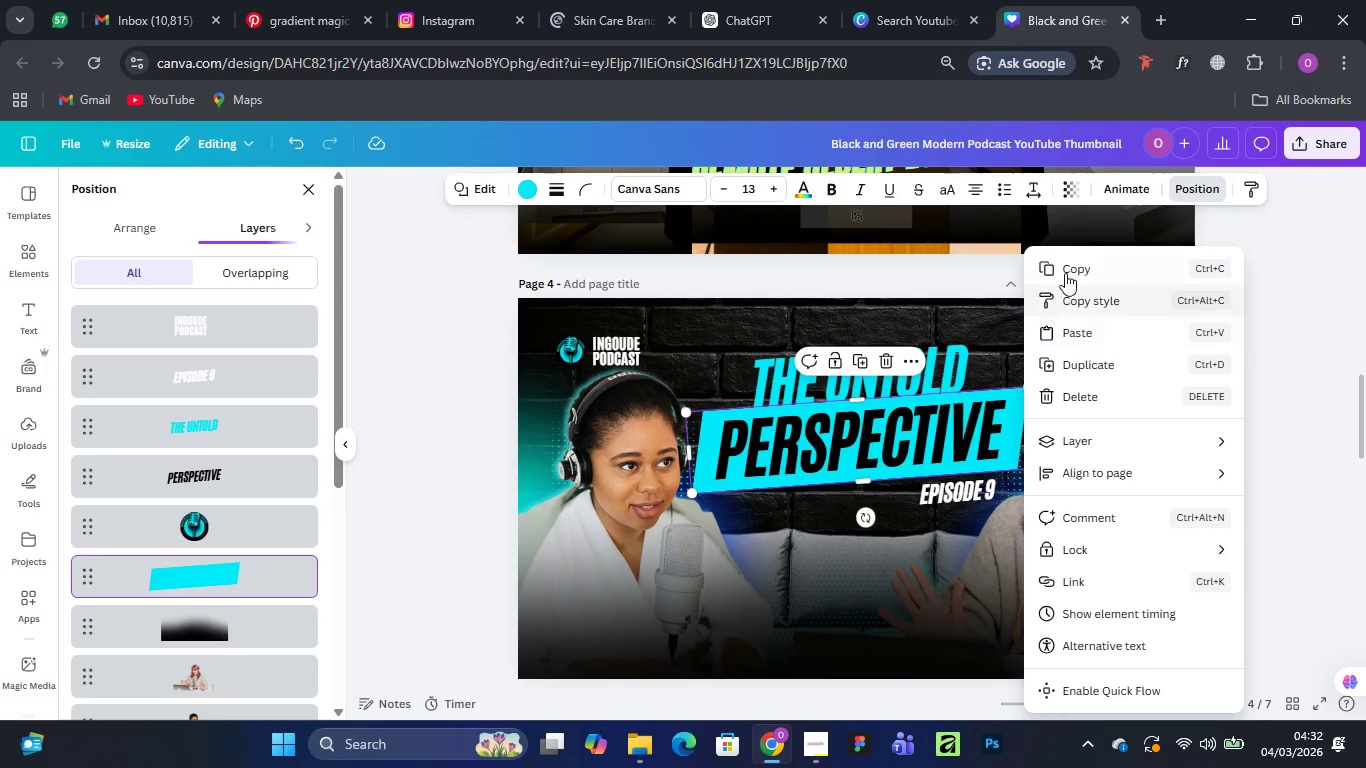 
left_click([1067, 263])
 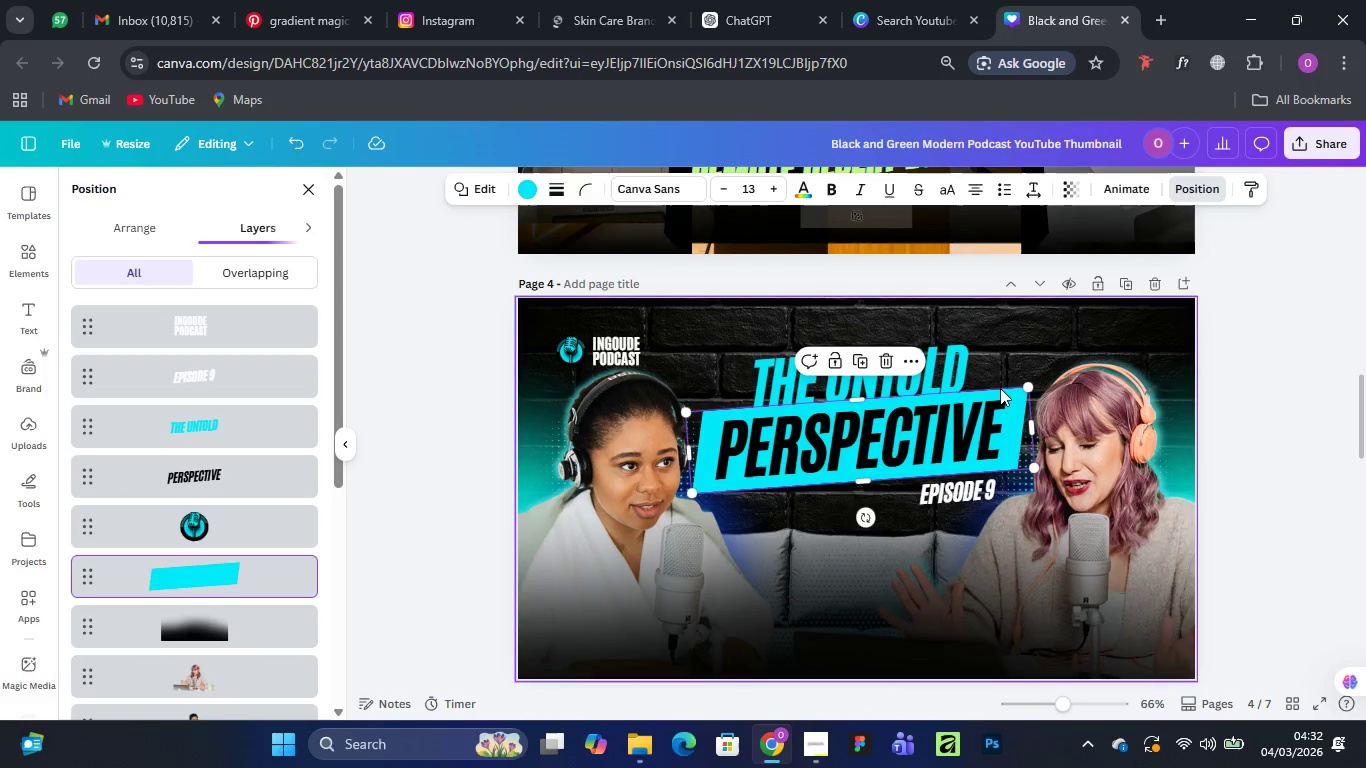 
scroll: coordinate [966, 451], scroll_direction: down, amount: 4.0
 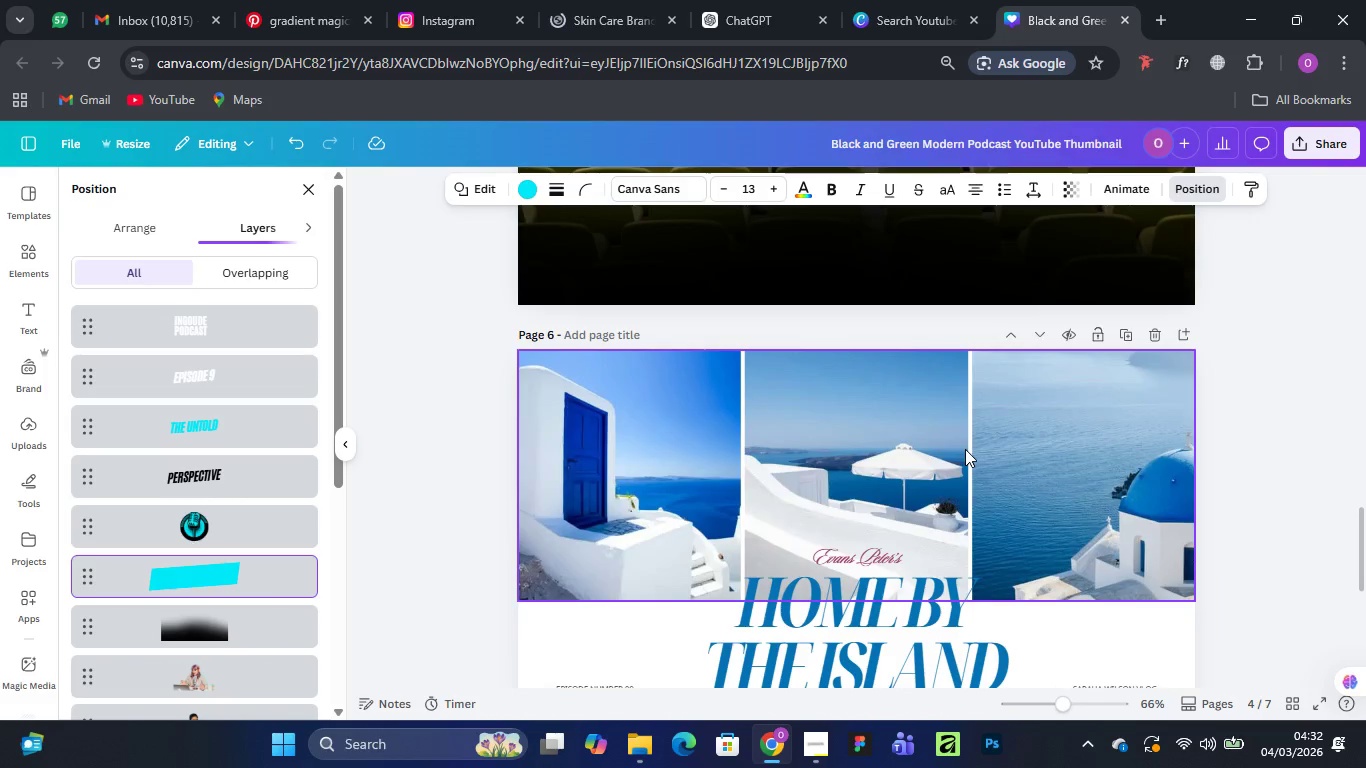 
scroll: coordinate [962, 439], scroll_direction: up, amount: 3.0
 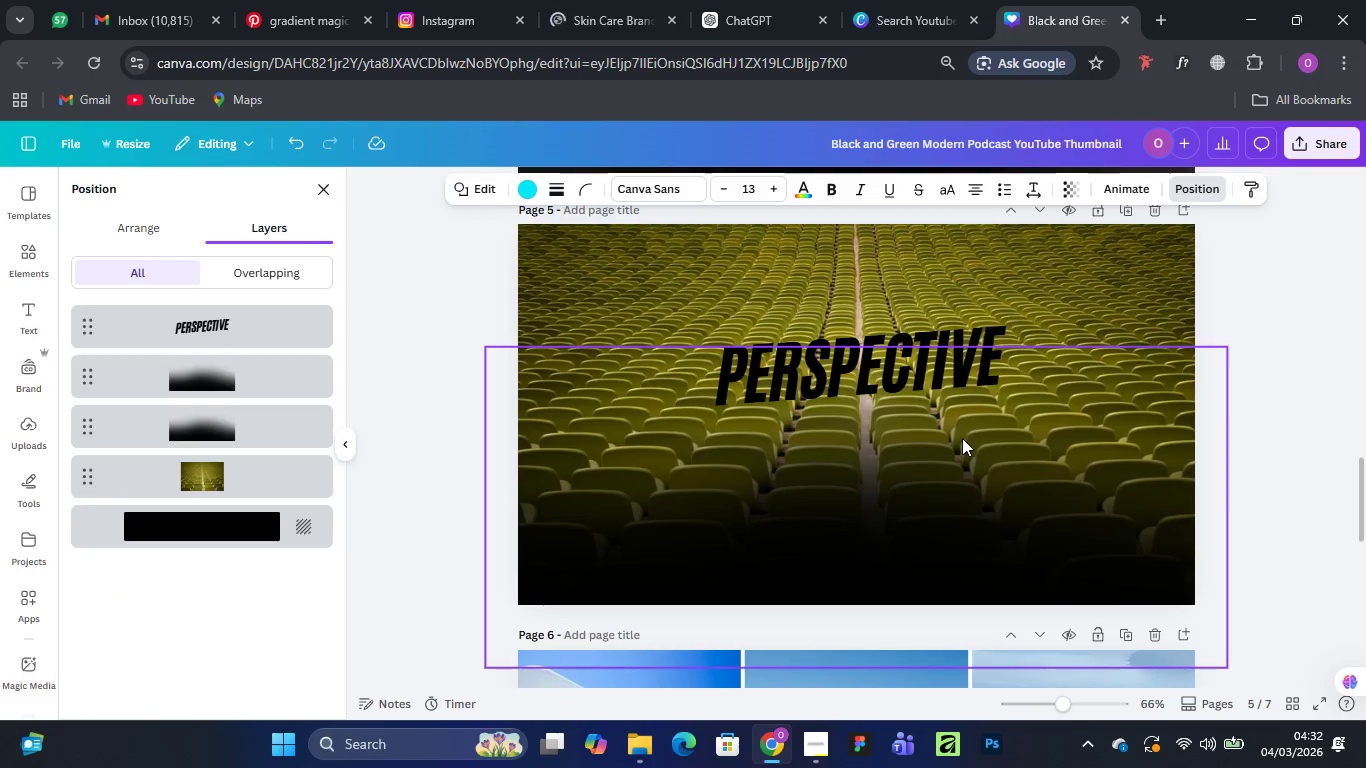 
key(Control+V)
 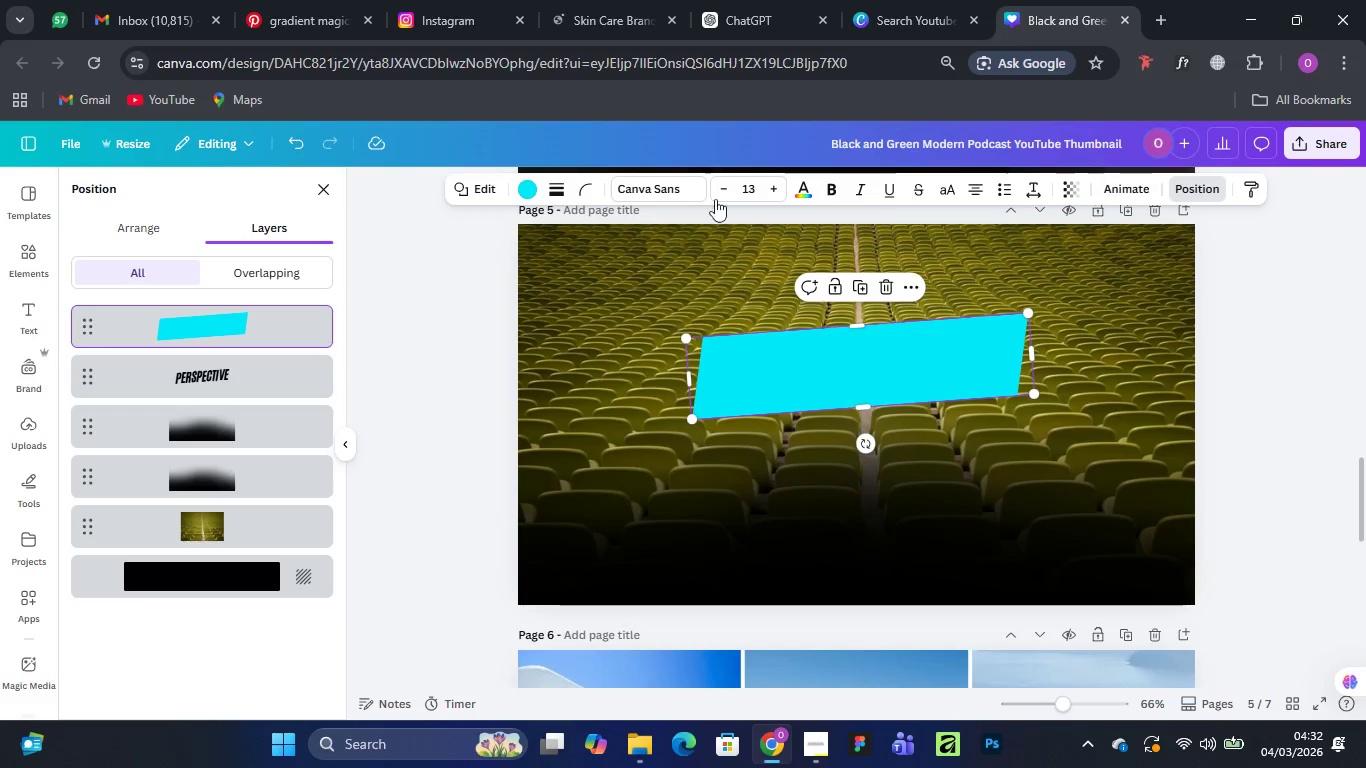 
left_click_drag(start_coordinate=[224, 321], to_coordinate=[224, 393])
 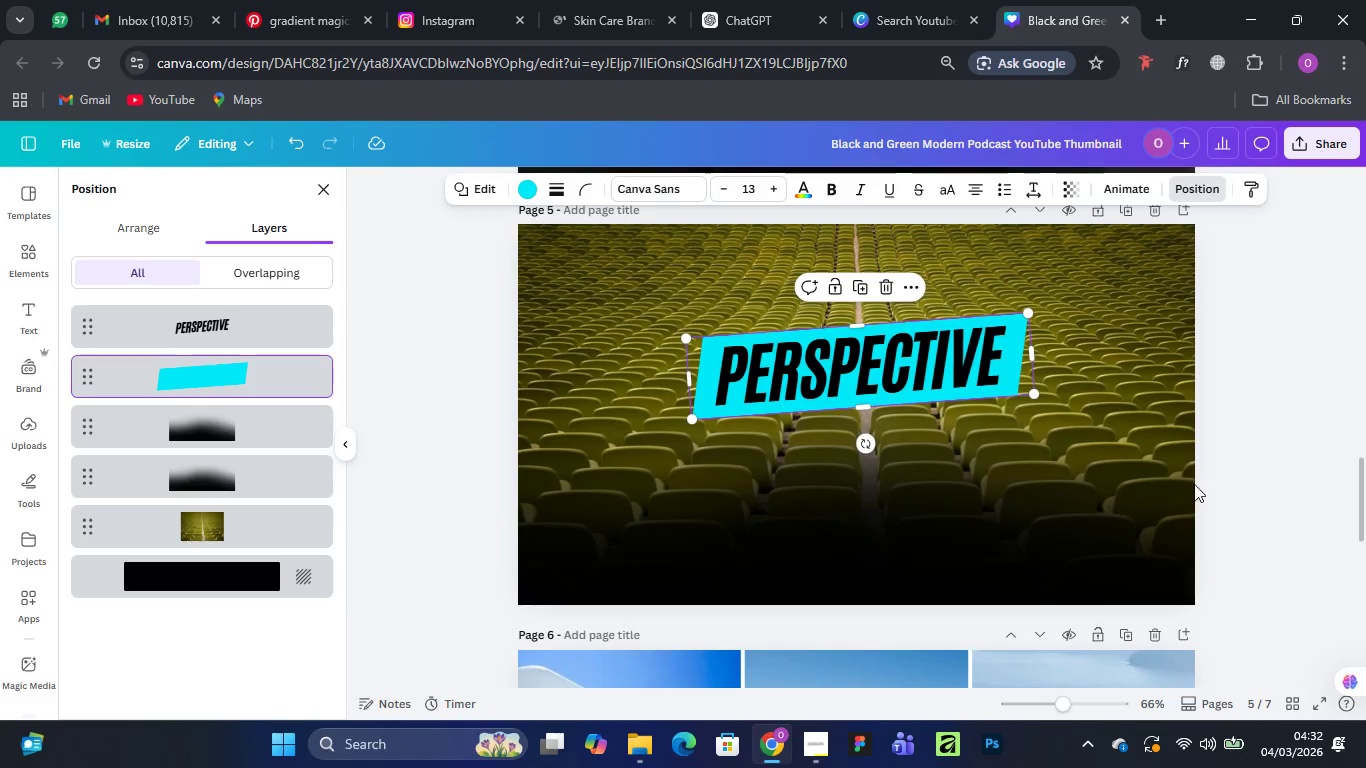 
left_click([1282, 383])
 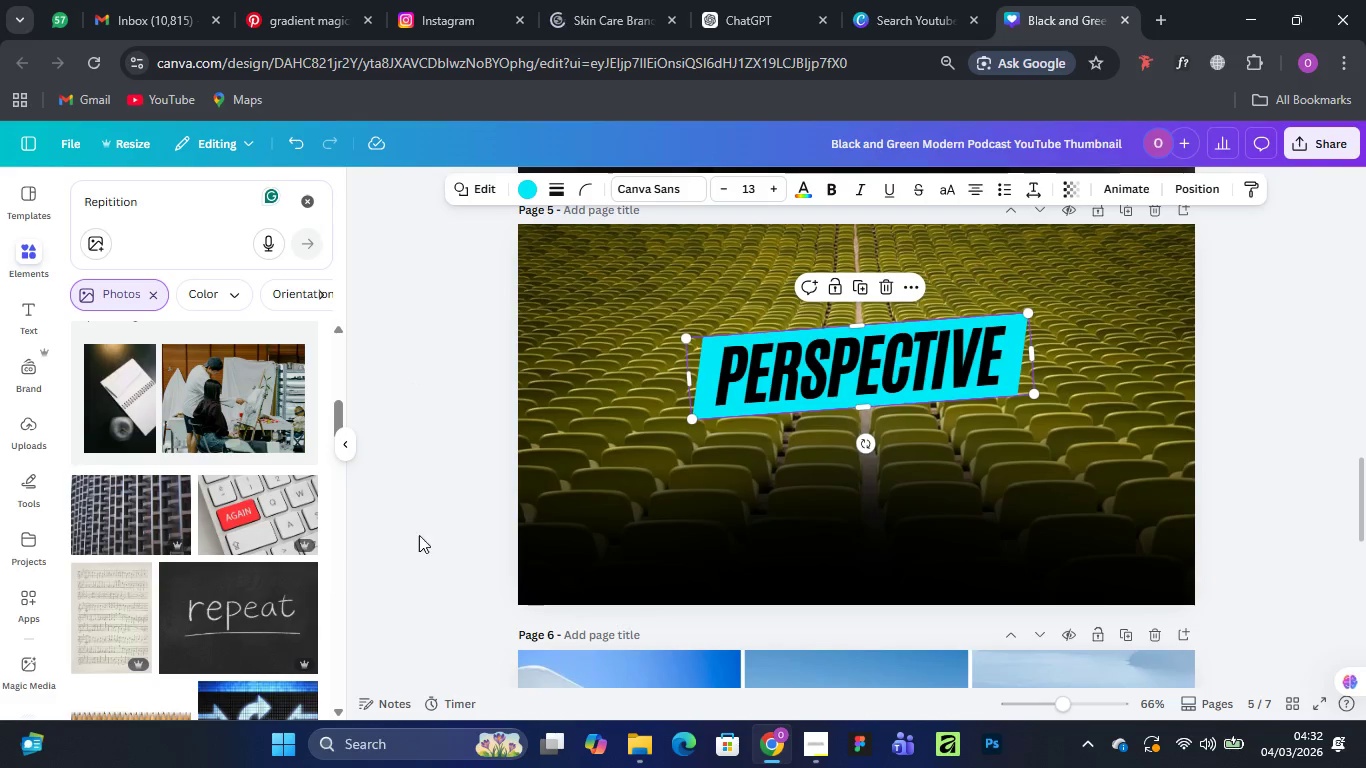 
scroll: coordinate [855, 278], scroll_direction: up, amount: 7.0
 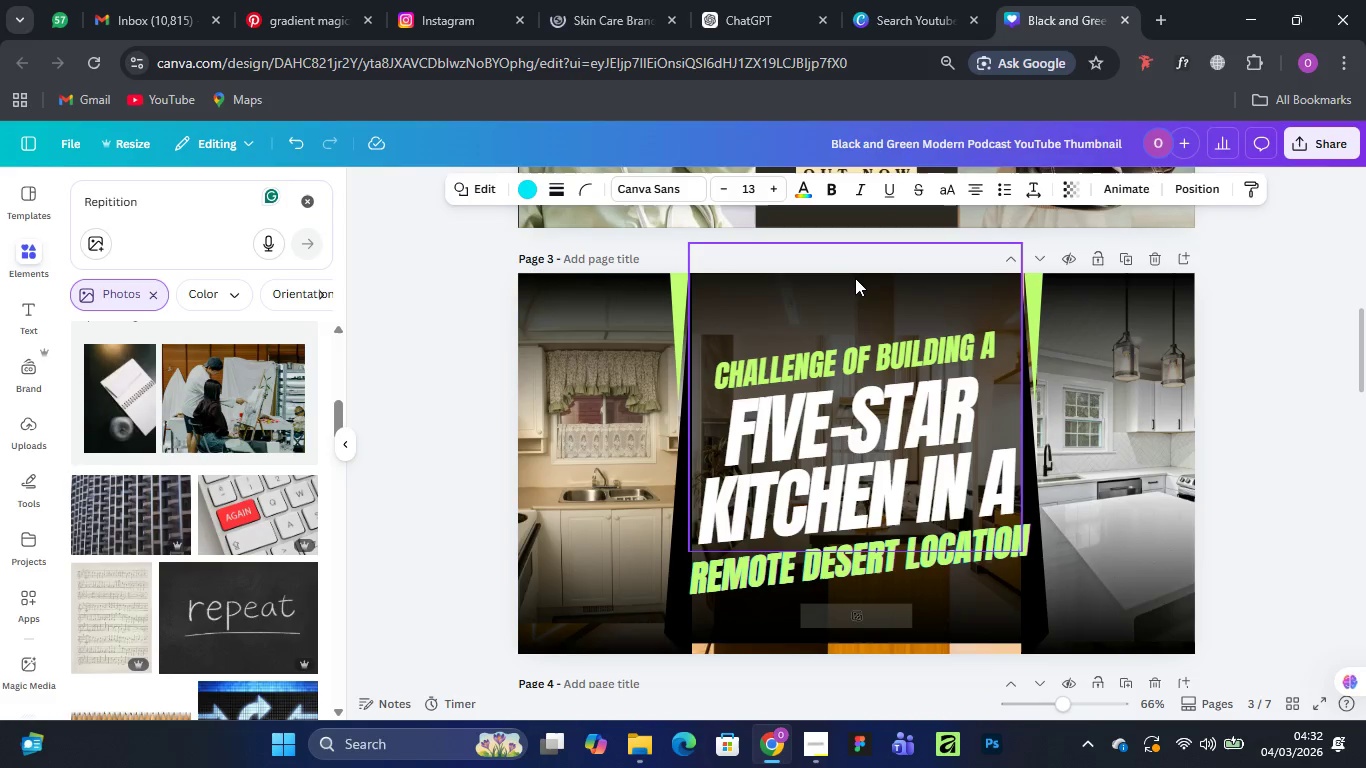 
scroll: coordinate [855, 278], scroll_direction: down, amount: 4.0
 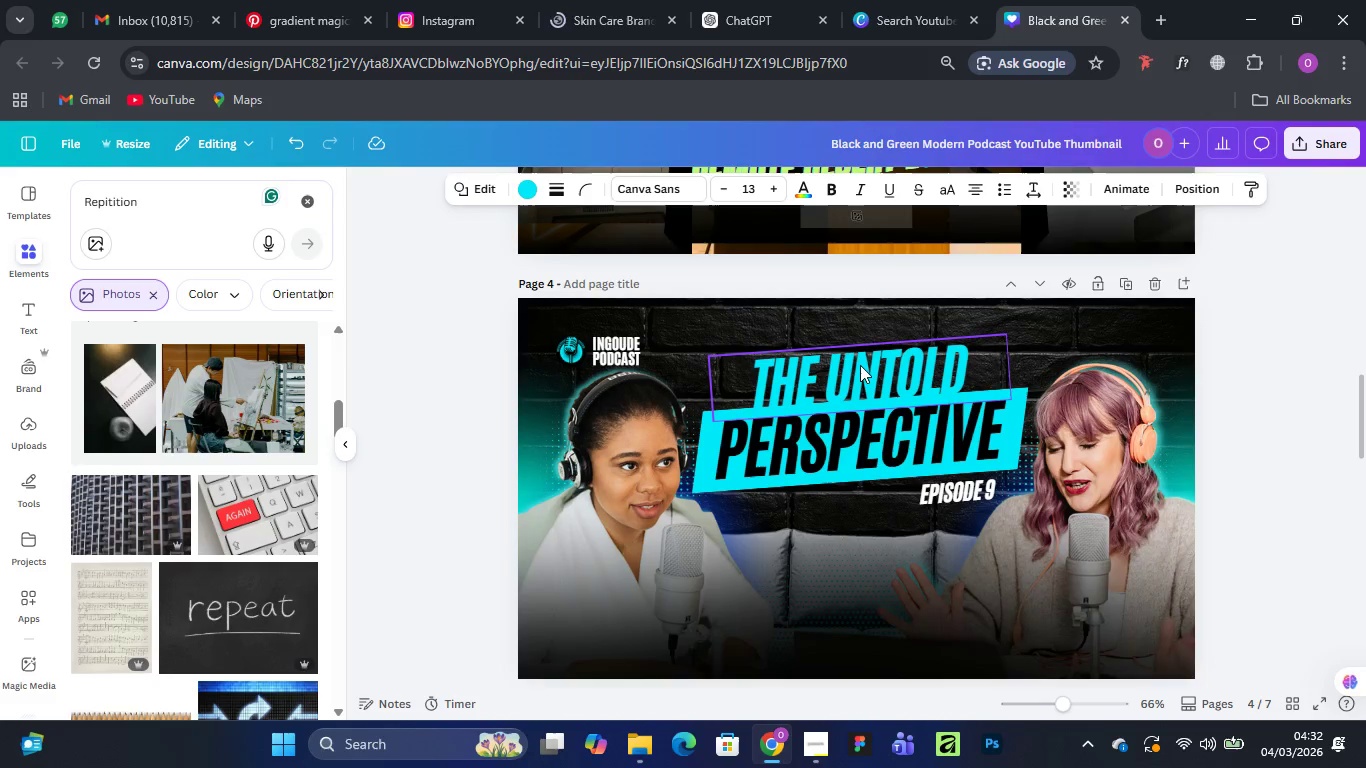 
left_click([861, 368])
 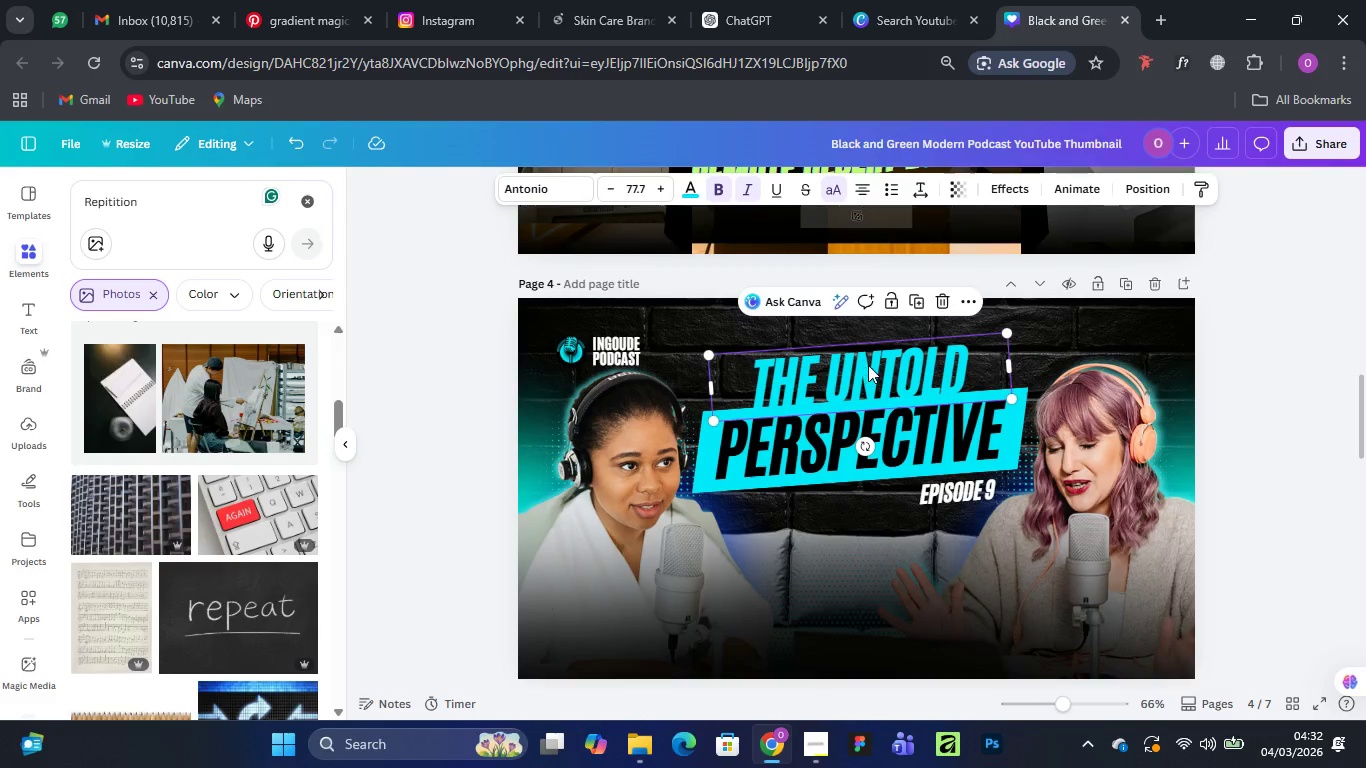 
right_click([869, 364])
 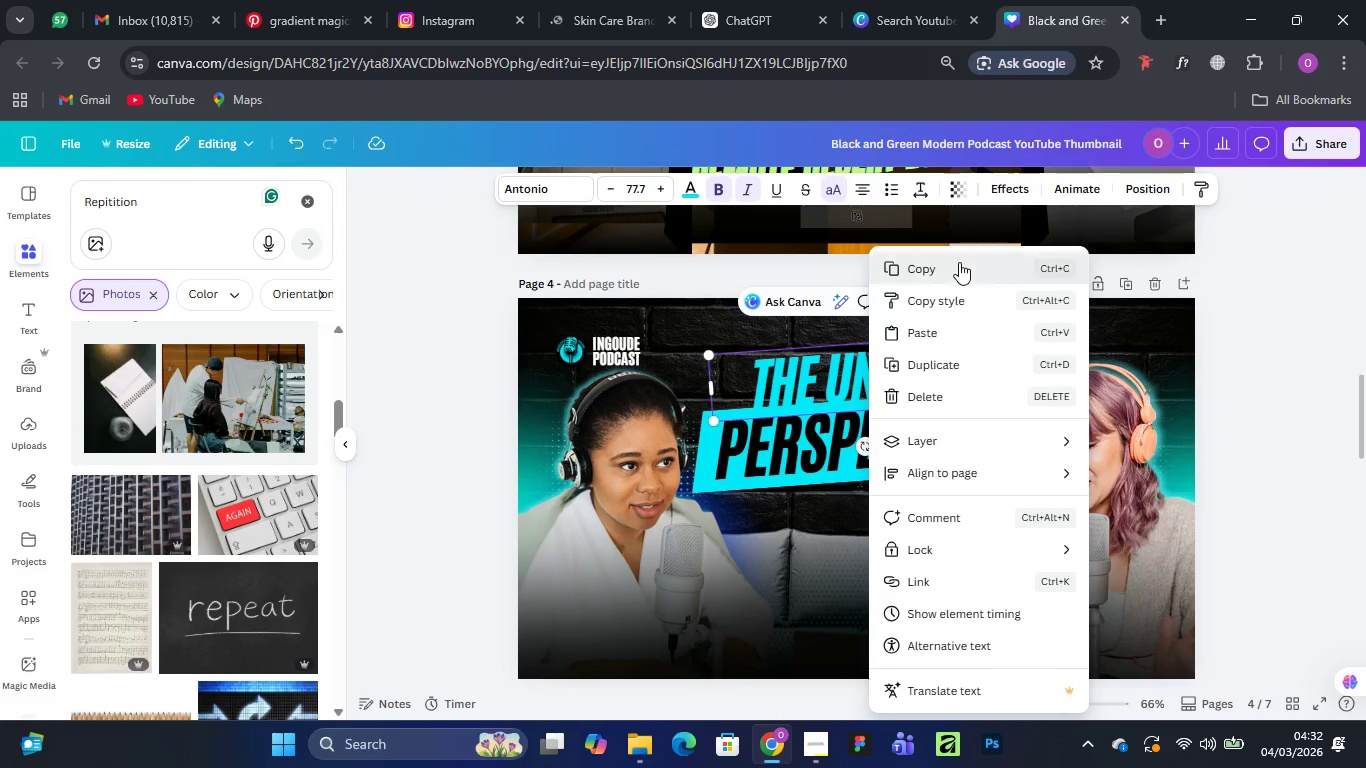 
scroll: coordinate [875, 465], scroll_direction: down, amount: 4.0
 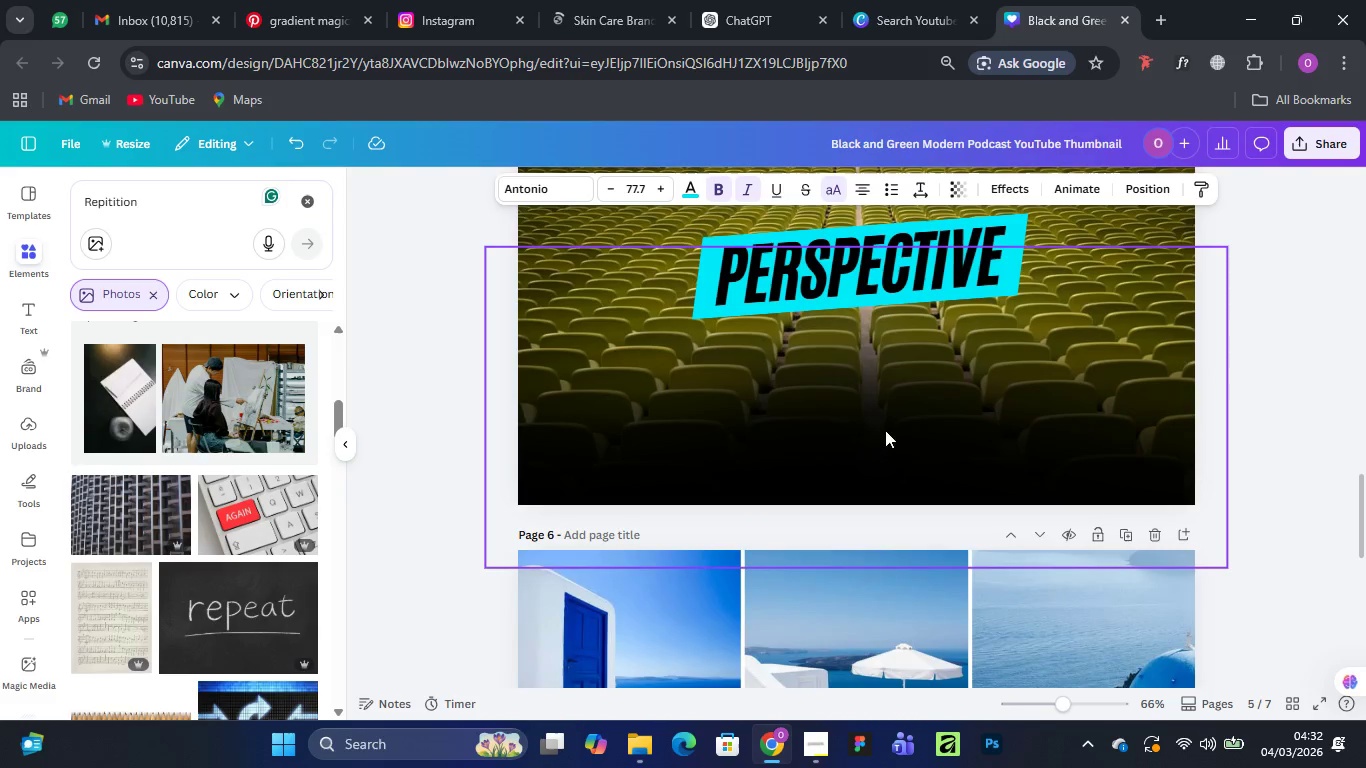 
scroll: coordinate [887, 417], scroll_direction: up, amount: 1.0
 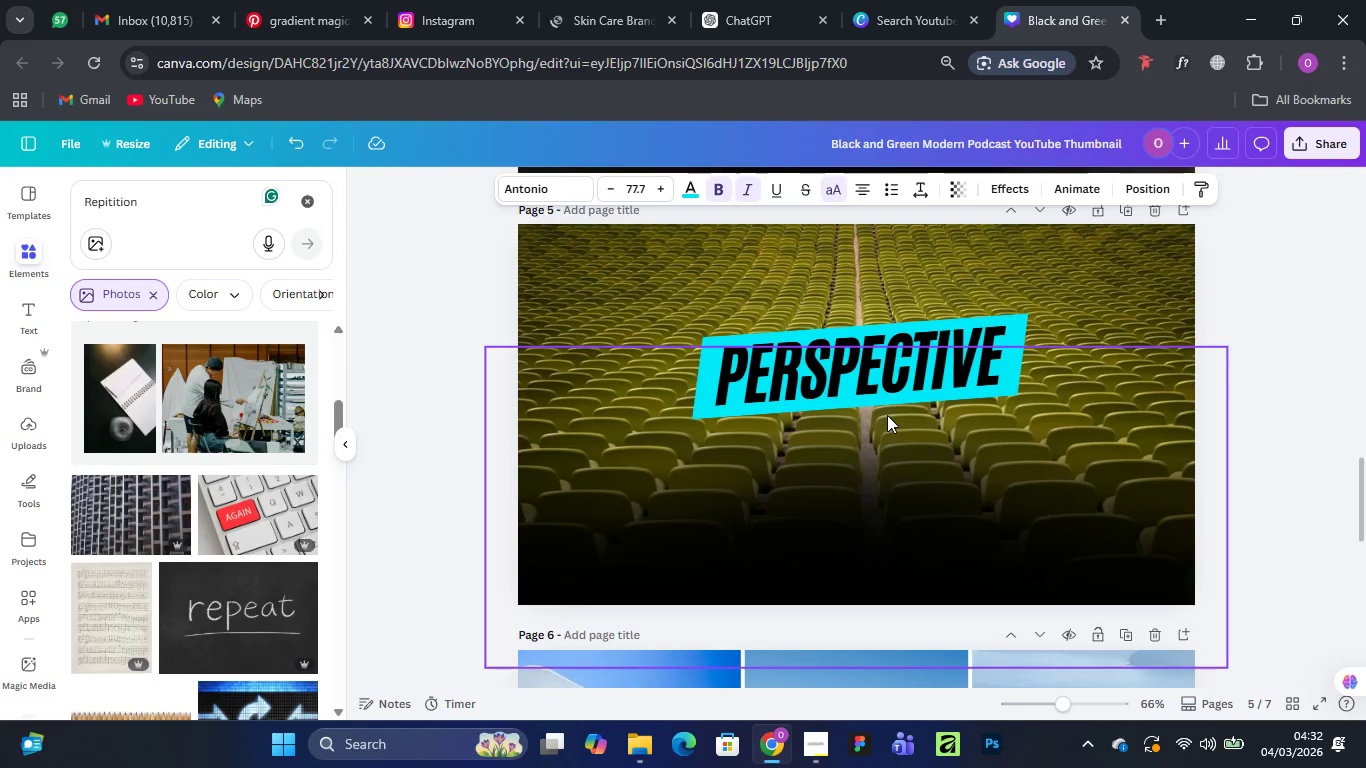 
key(Control+V)
 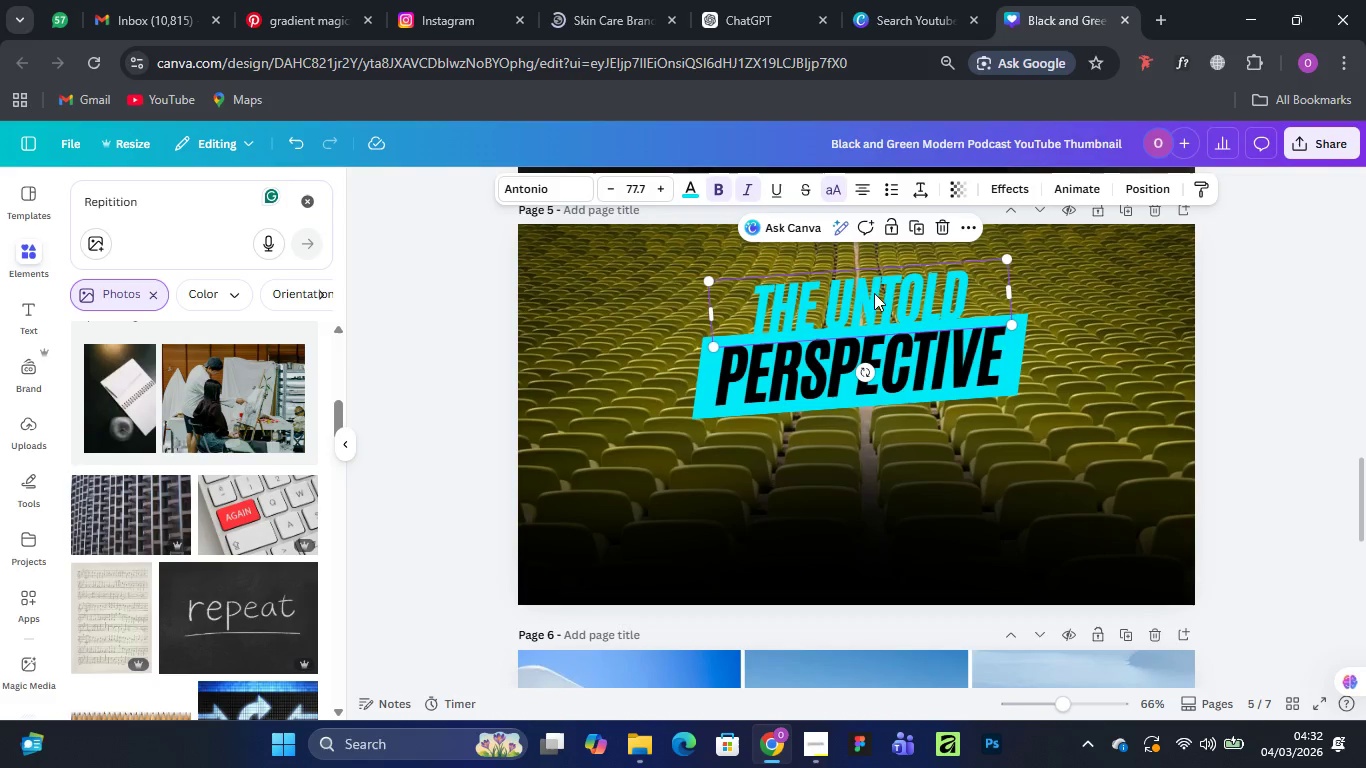 
left_click_drag(start_coordinate=[882, 309], to_coordinate=[877, 304])
 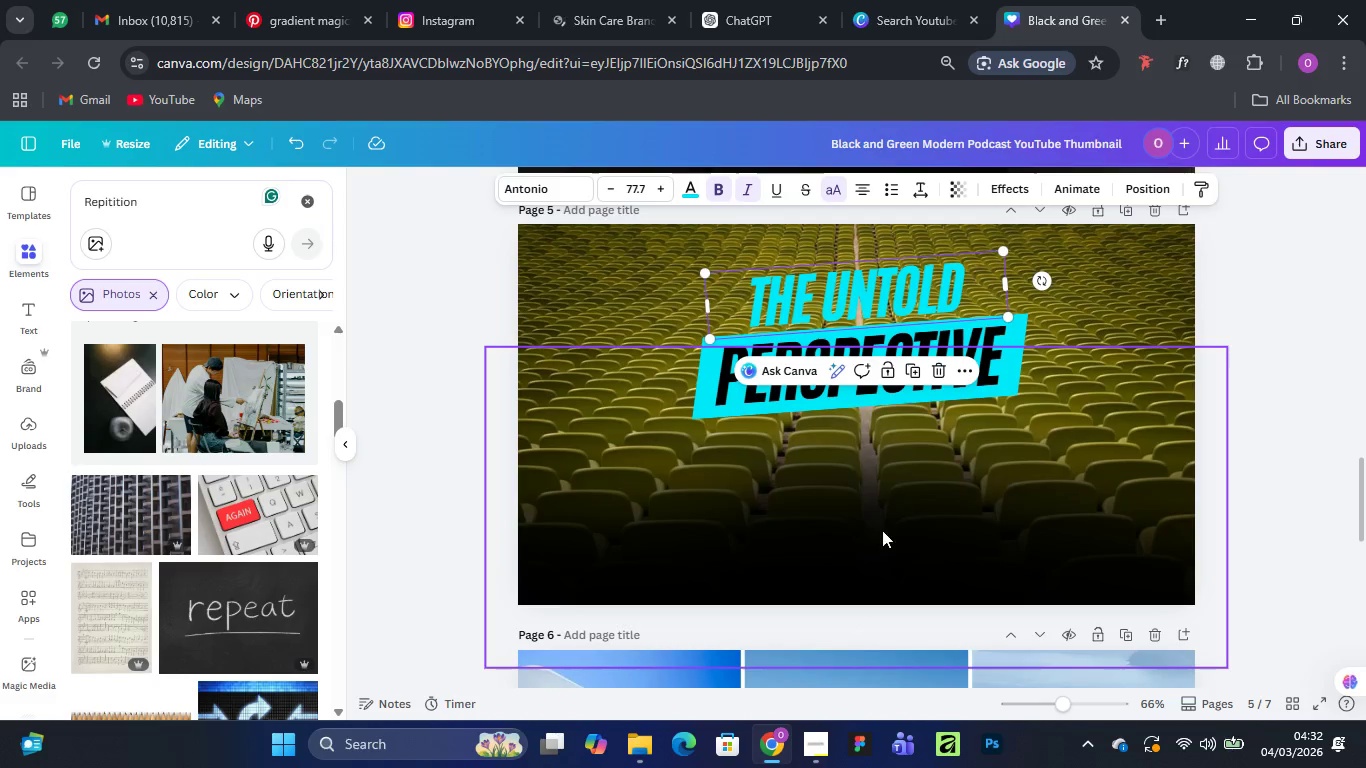 
left_click([945, 545])
 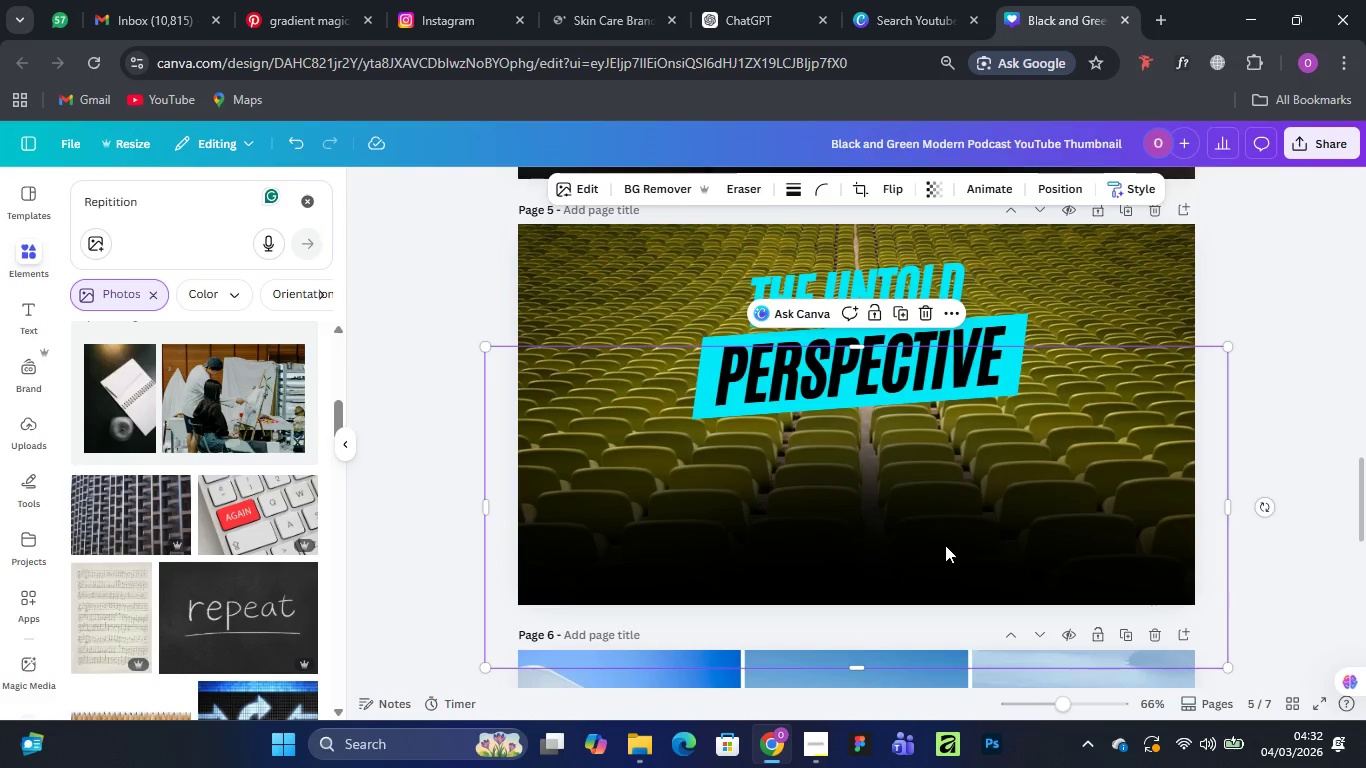 
right_click([945, 545])
 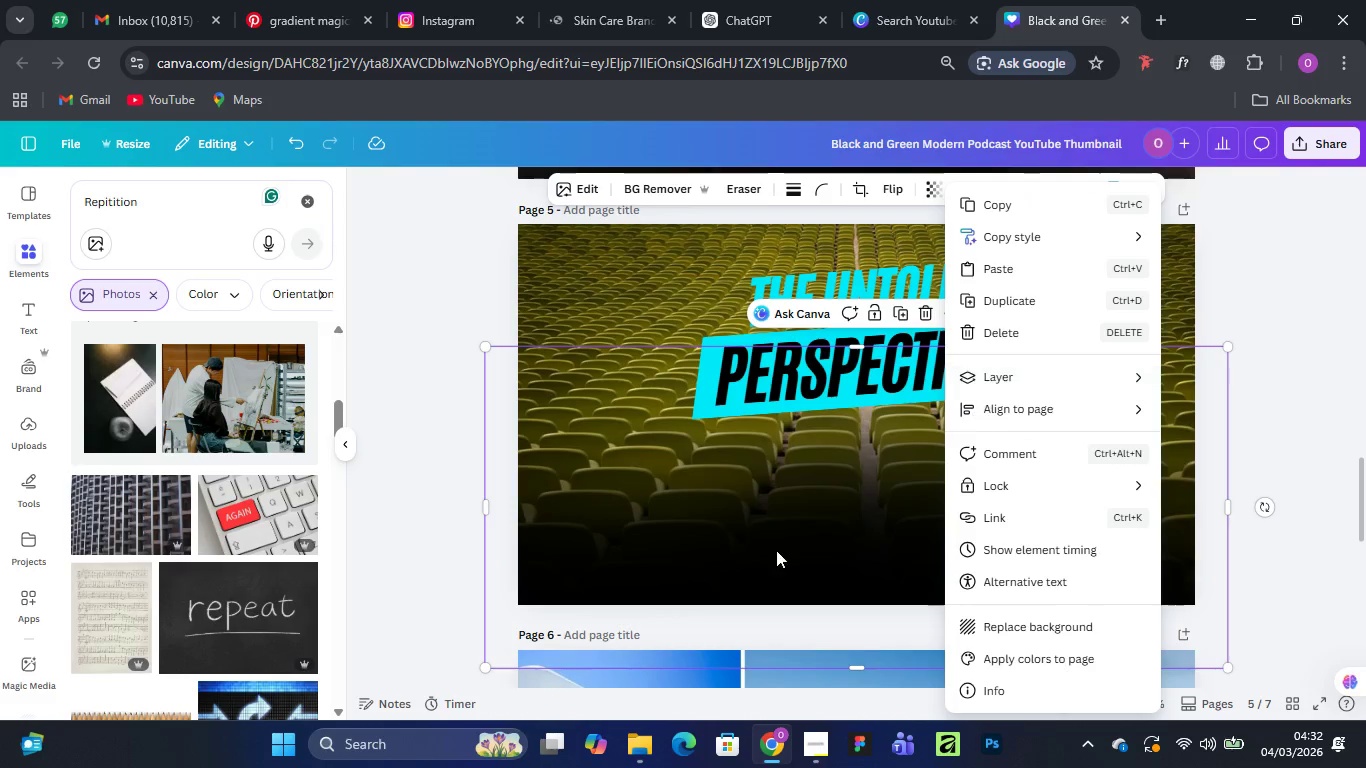 
left_click([825, 544])
 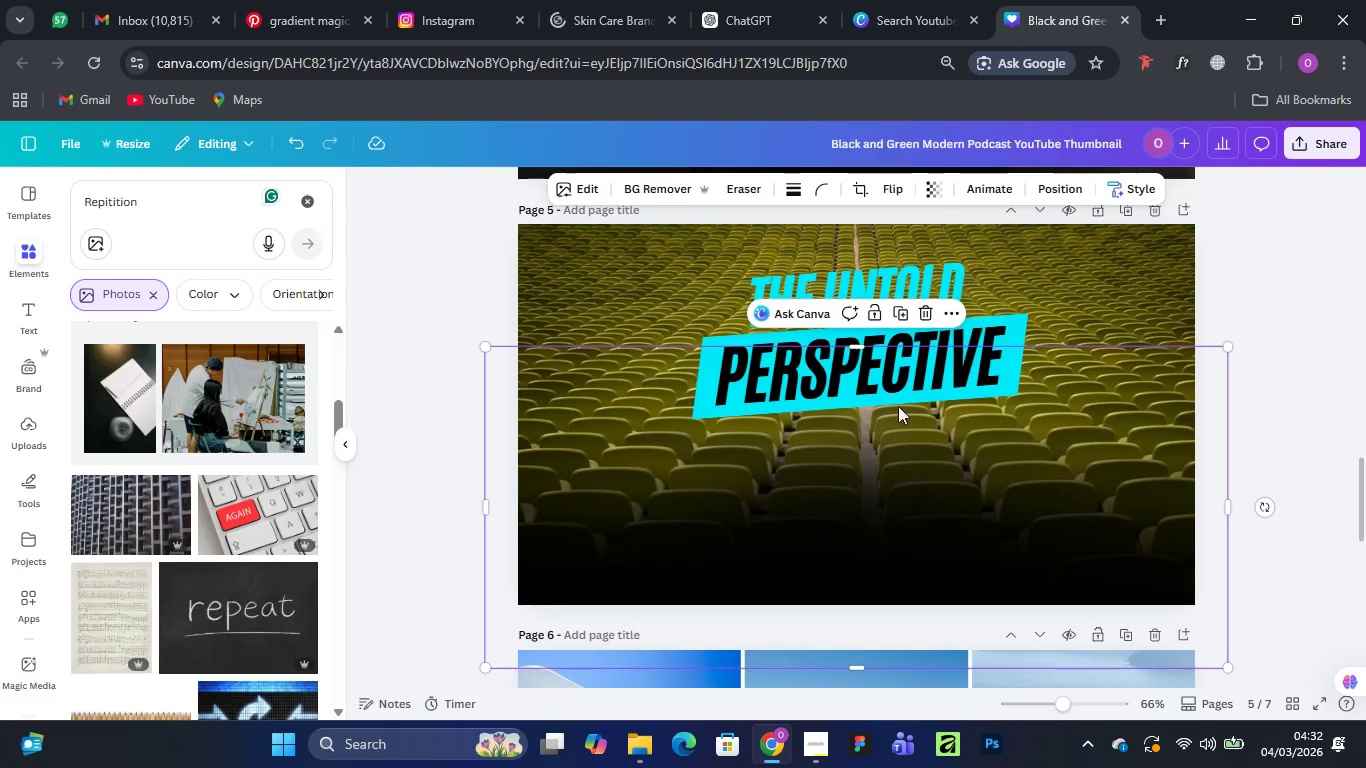 
left_click([888, 188])
 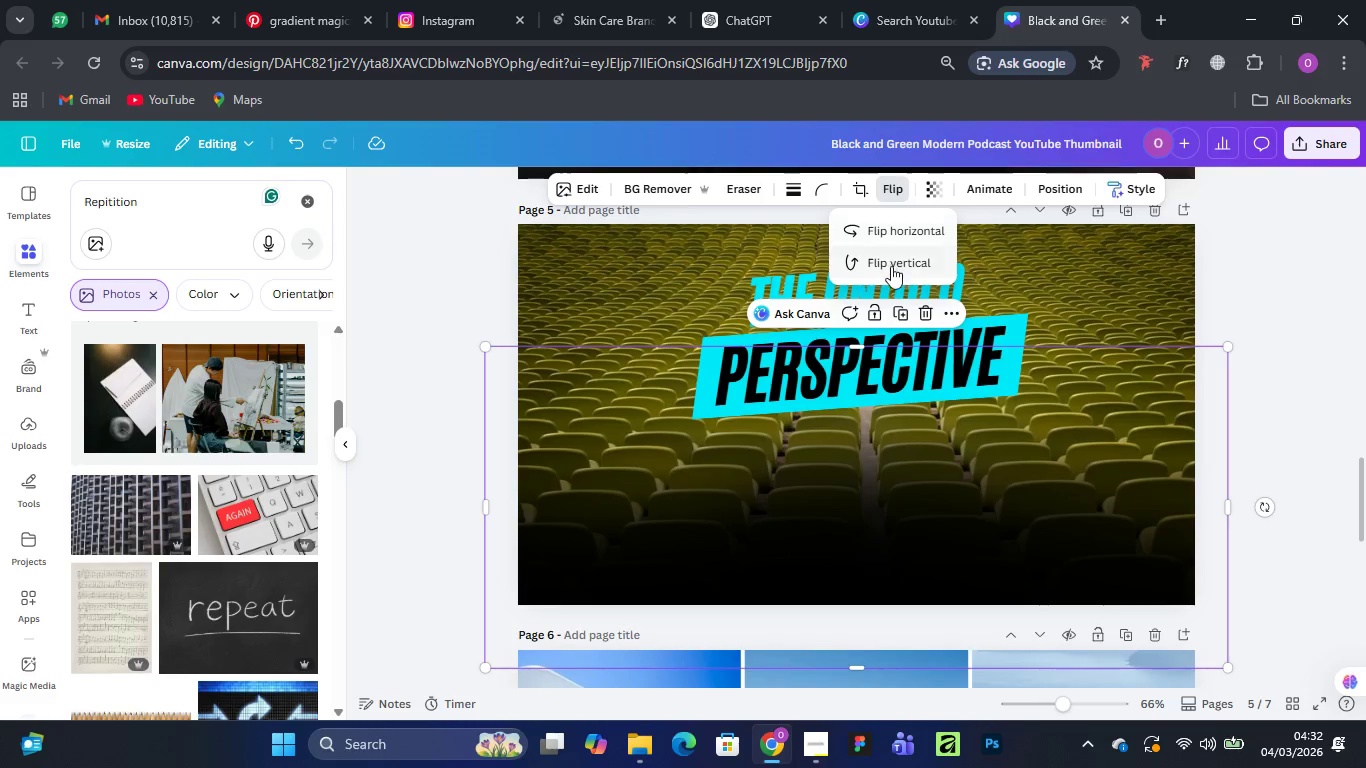 
left_click([891, 266])
 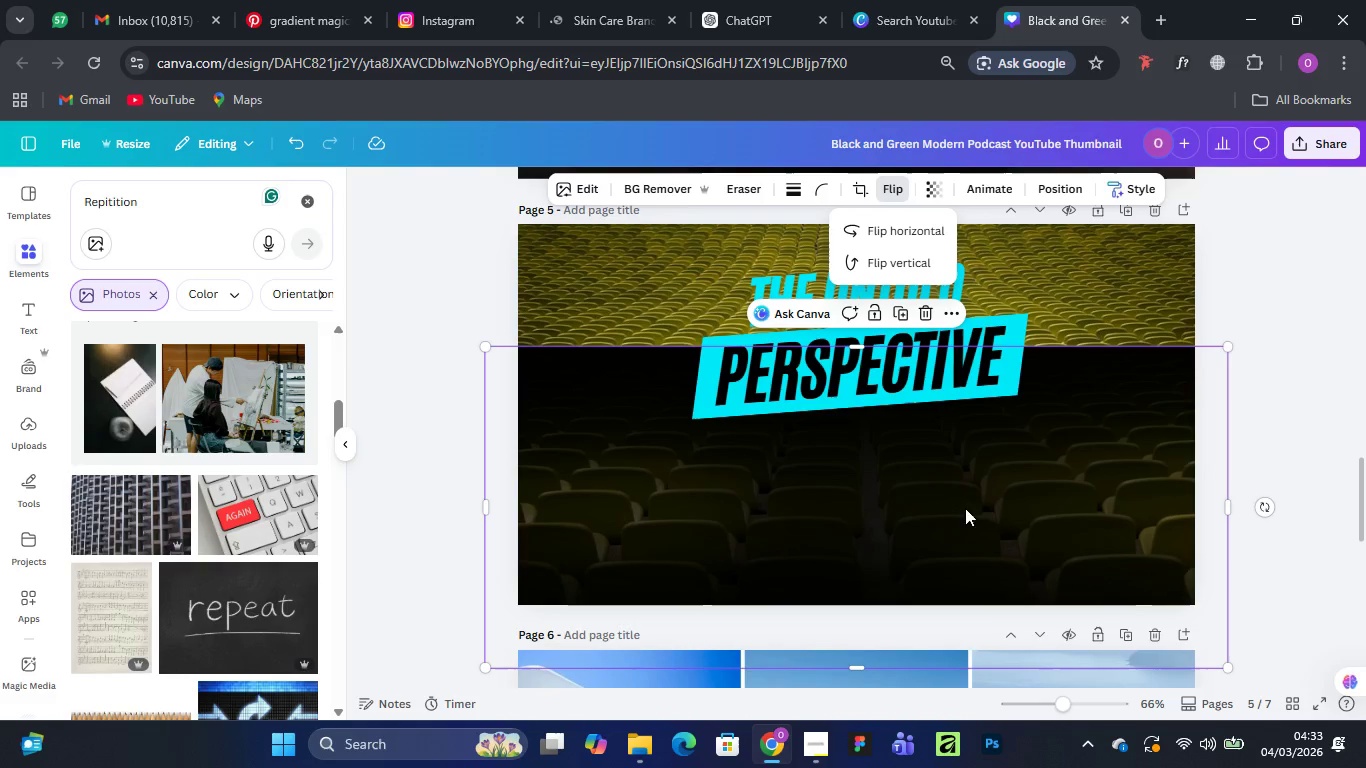 
left_click_drag(start_coordinate=[991, 515], to_coordinate=[969, 329])
 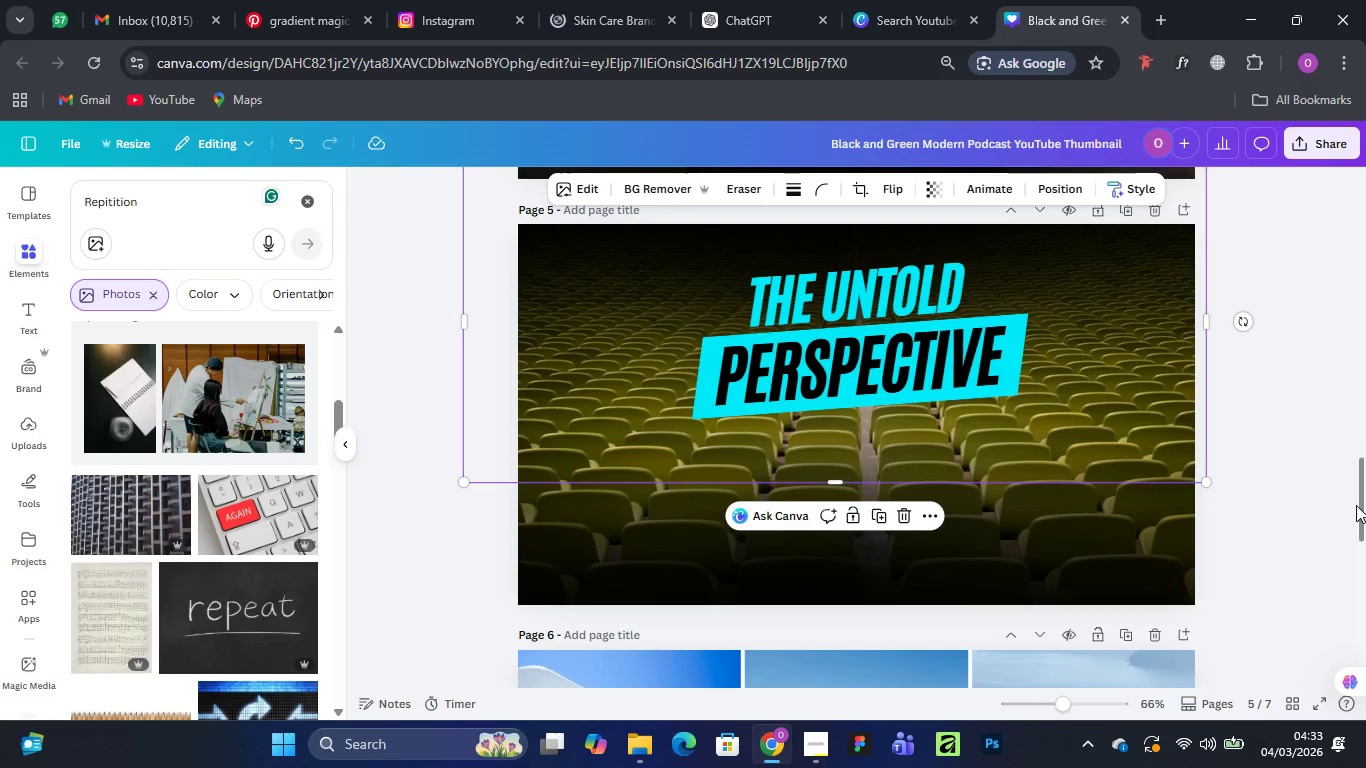 
left_click([1293, 454])
 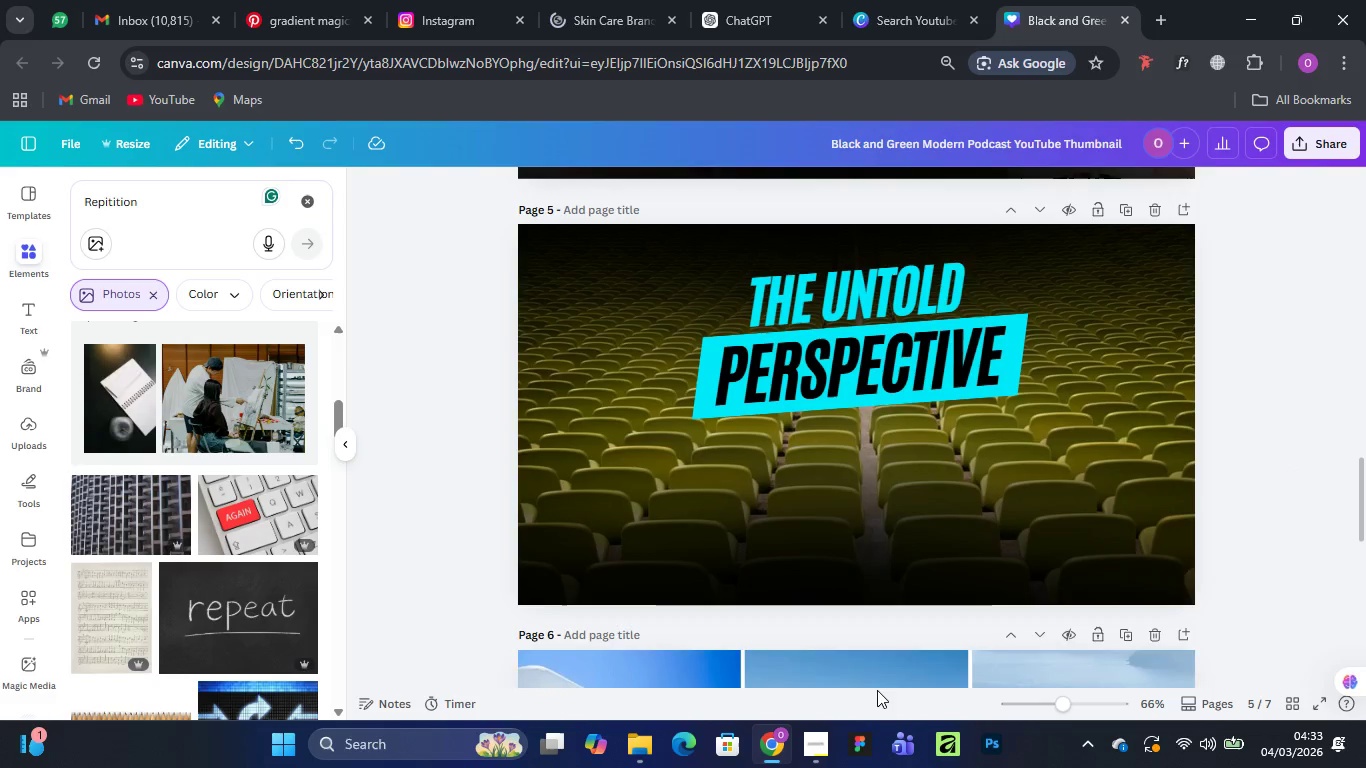 
left_click_drag(start_coordinate=[875, 573], to_coordinate=[874, 582])
 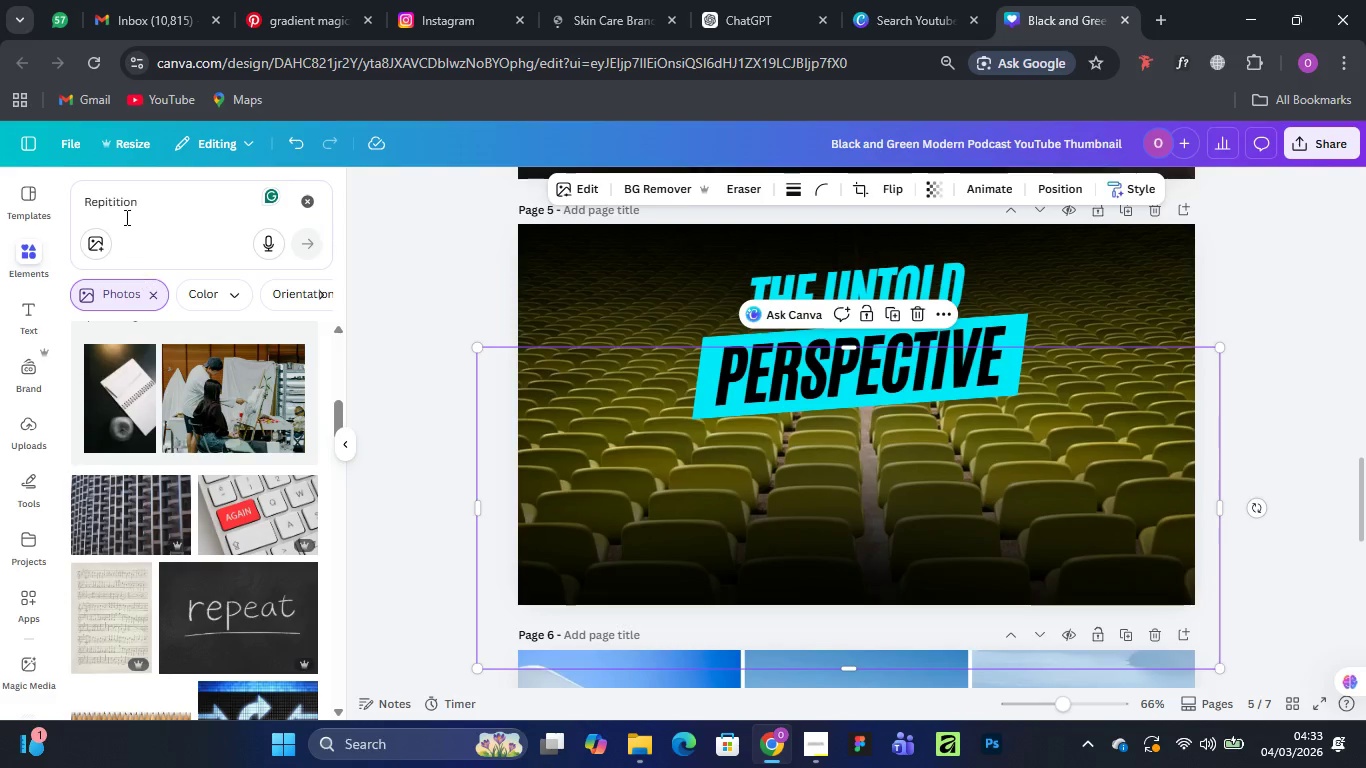 
left_click_drag(start_coordinate=[152, 202], to_coordinate=[56, 198])
 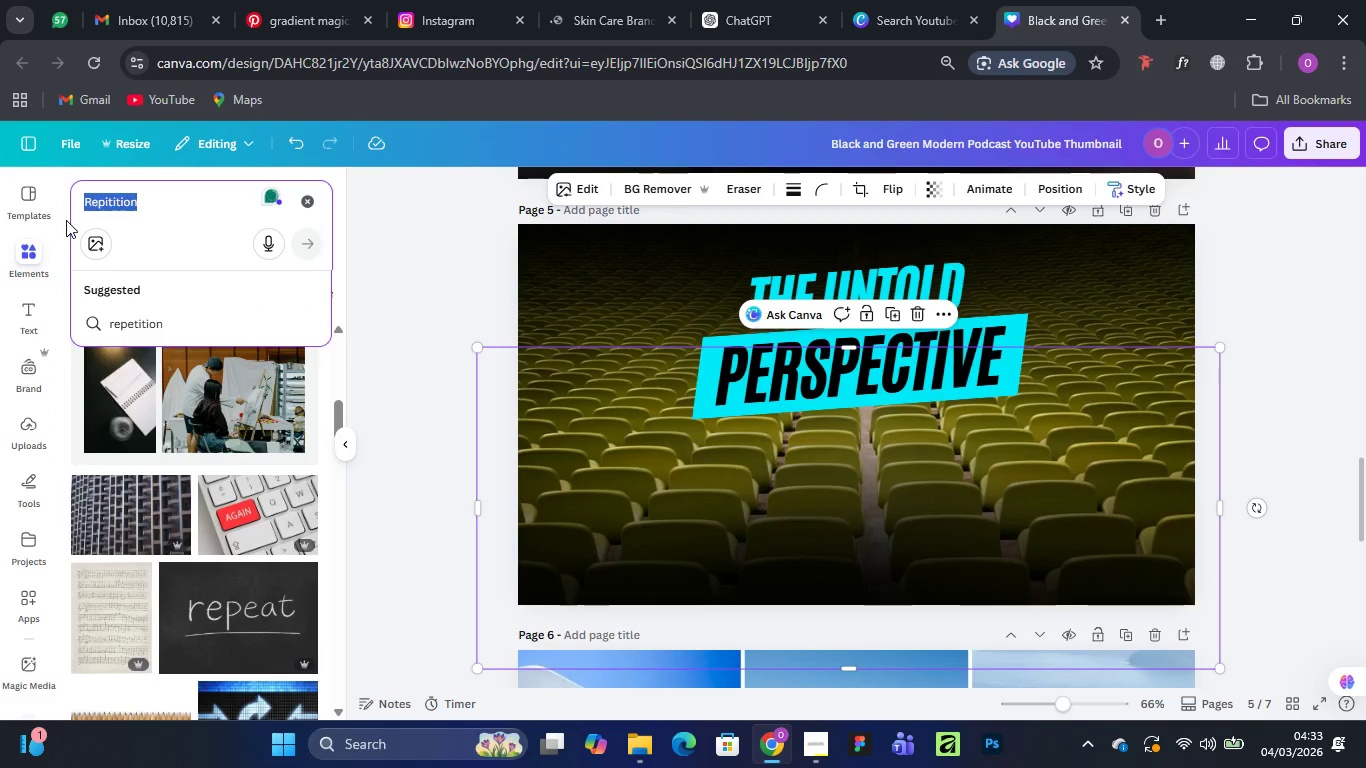 
type(speed)
 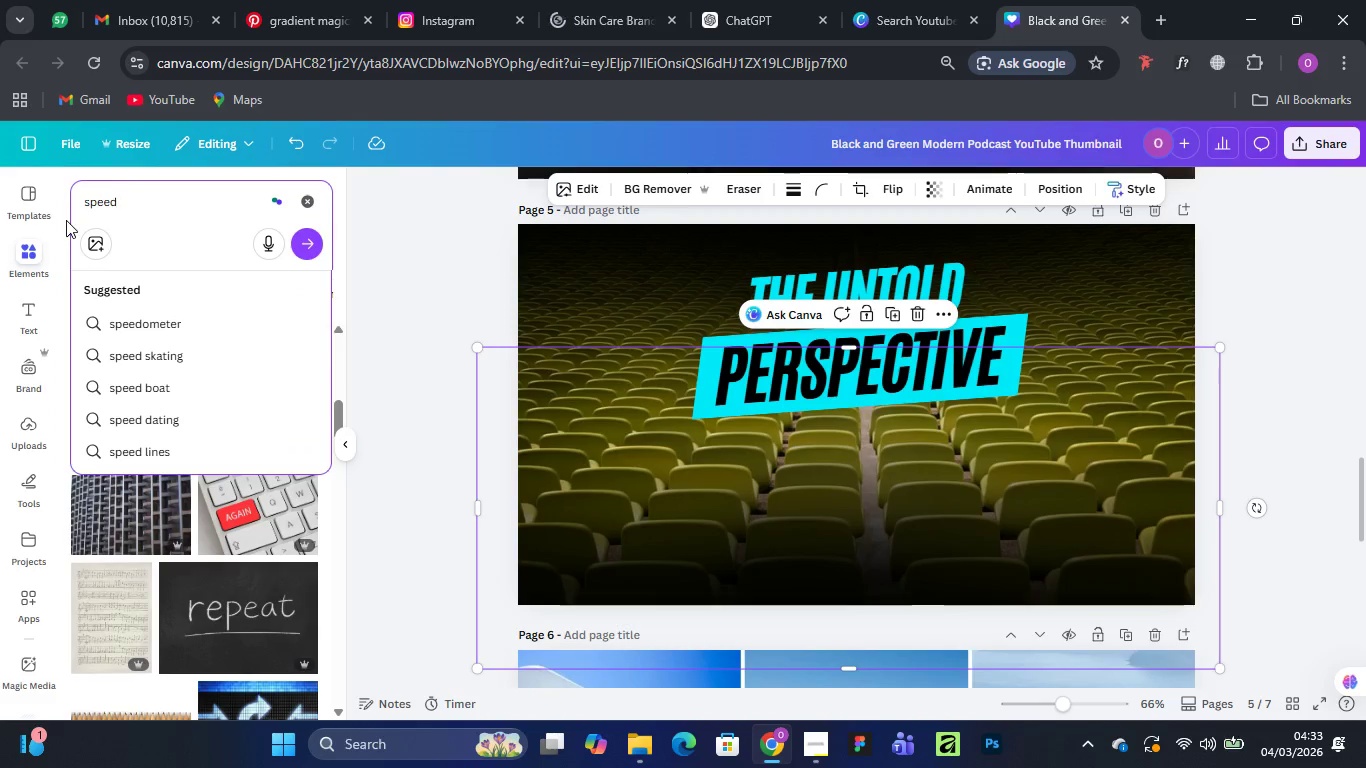 
key(Enter)
 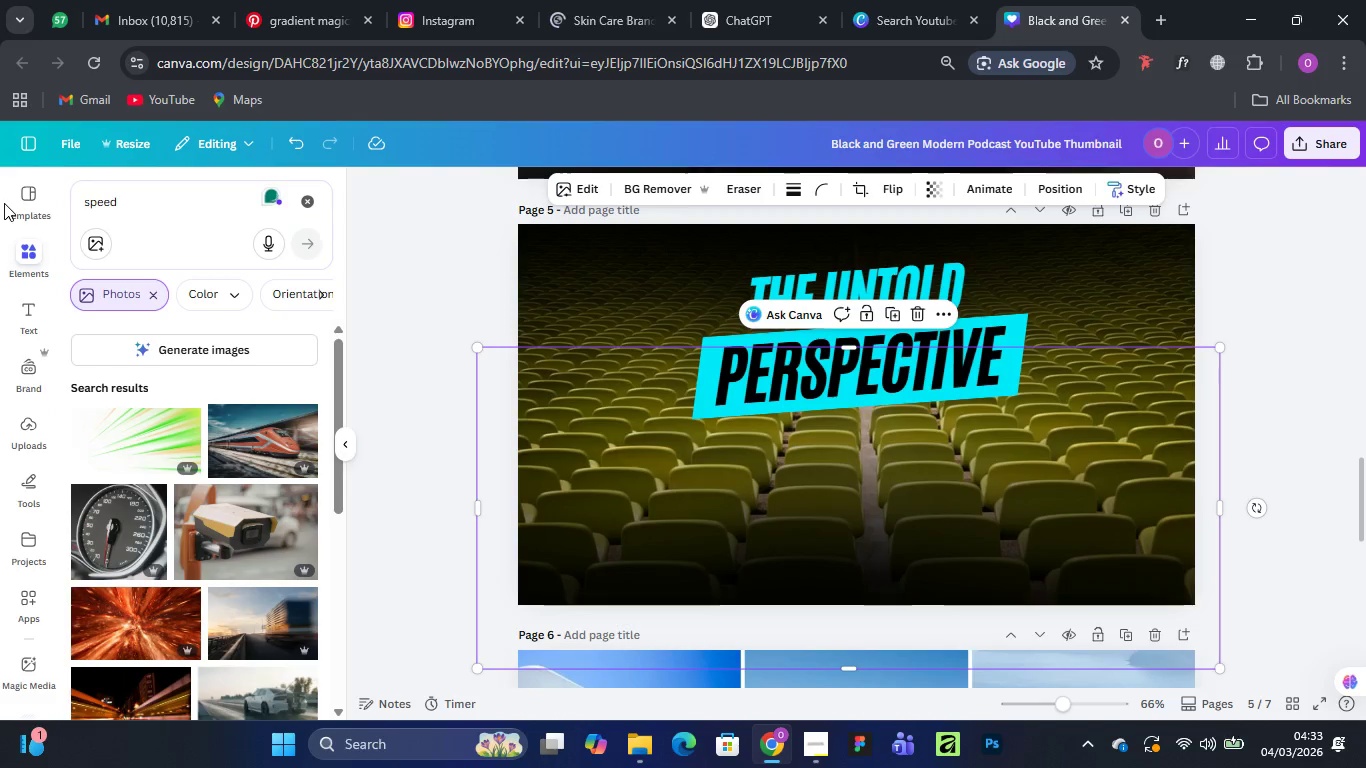 
mouse_move([153, 469])
 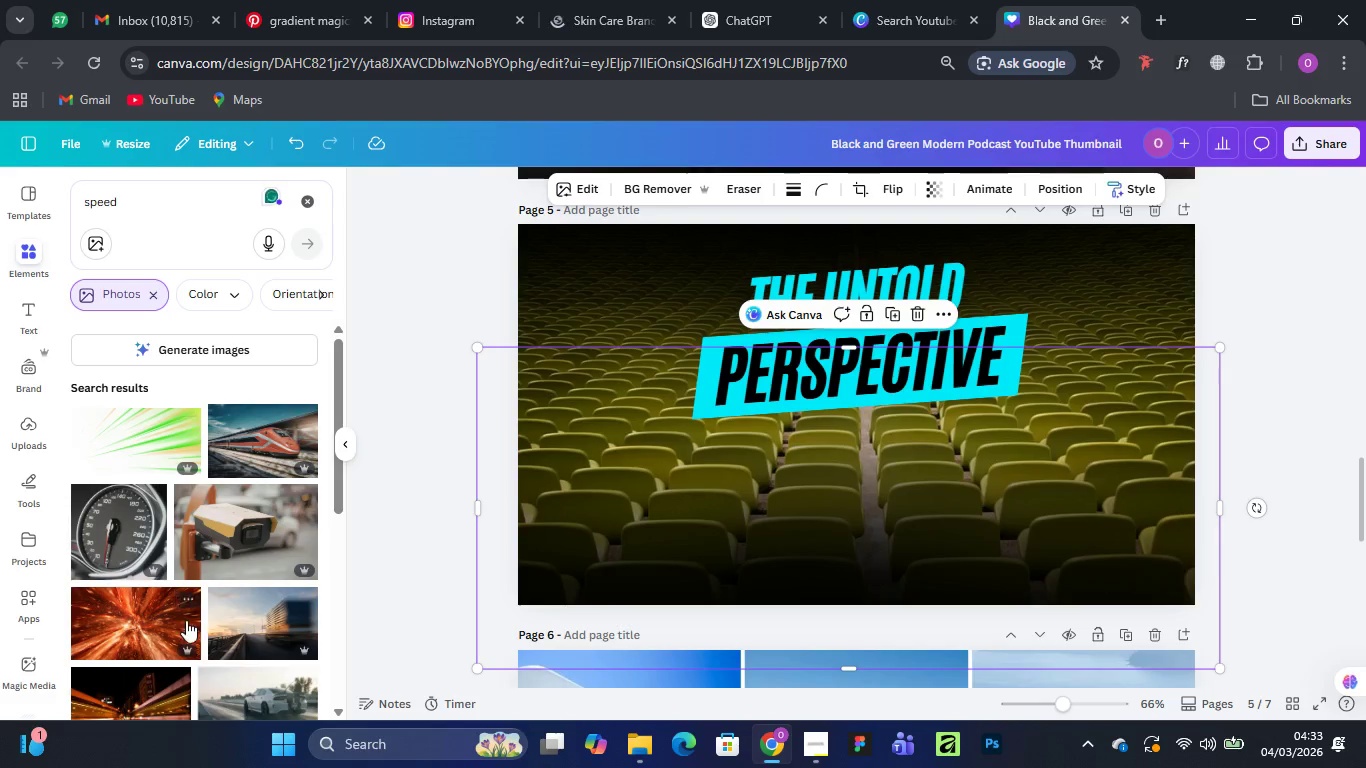 
scroll: coordinate [181, 527], scroll_direction: down, amount: 7.0
 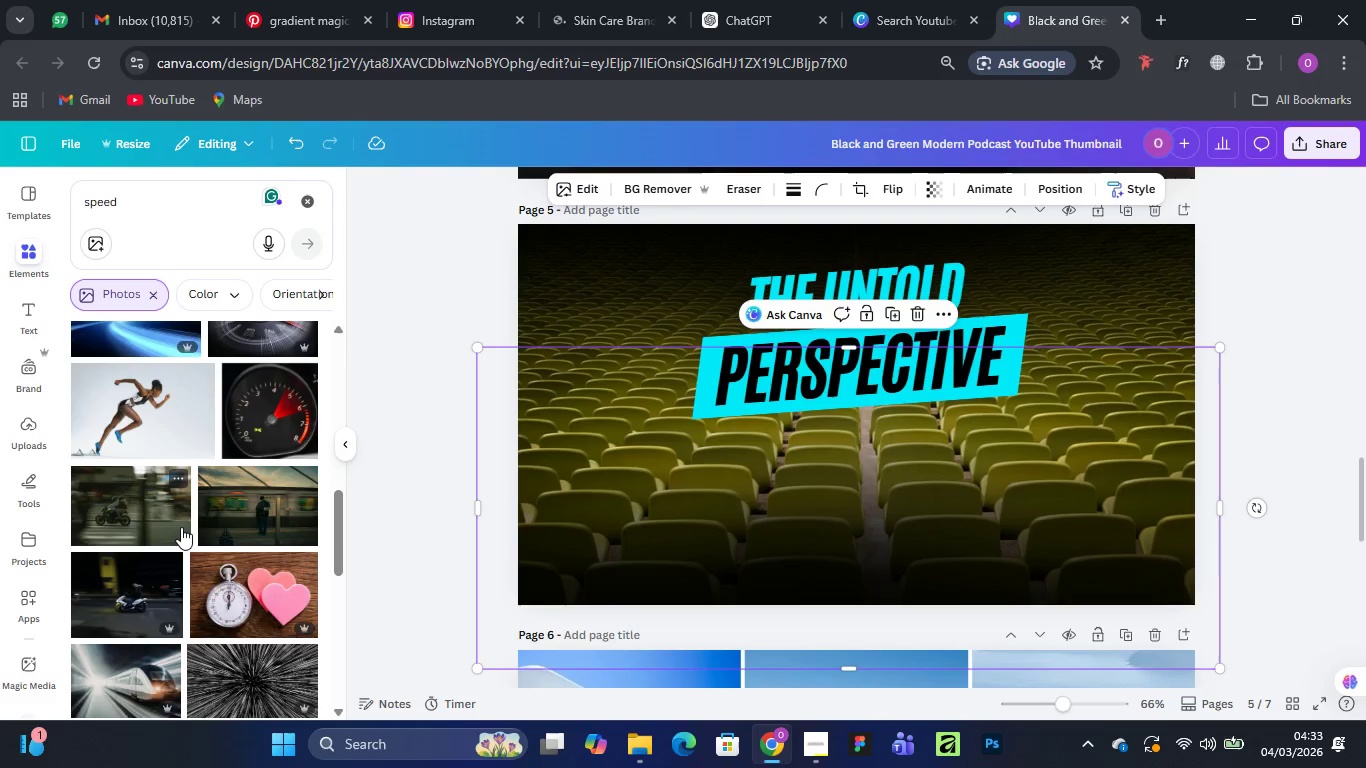 
scroll: coordinate [181, 527], scroll_direction: up, amount: 5.0
 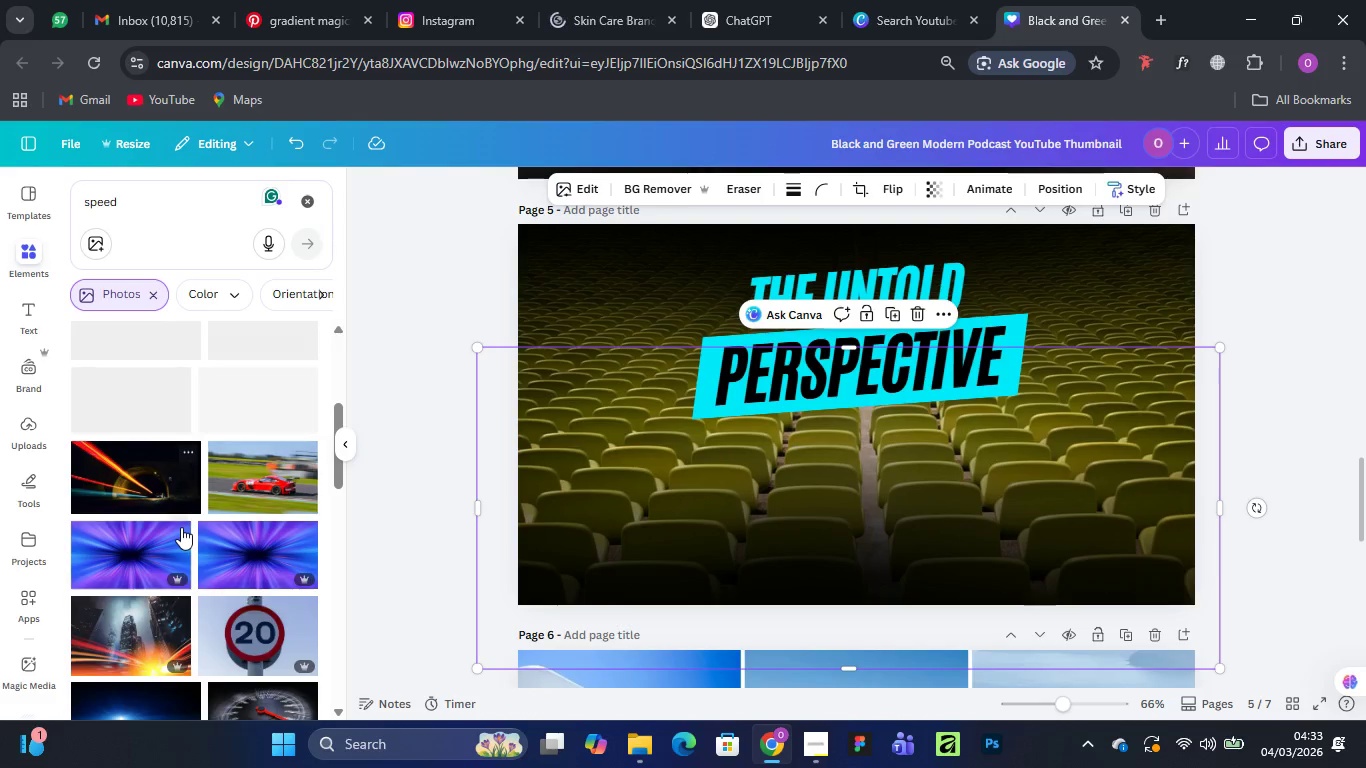 
scroll: coordinate [181, 527], scroll_direction: down, amount: 6.0
 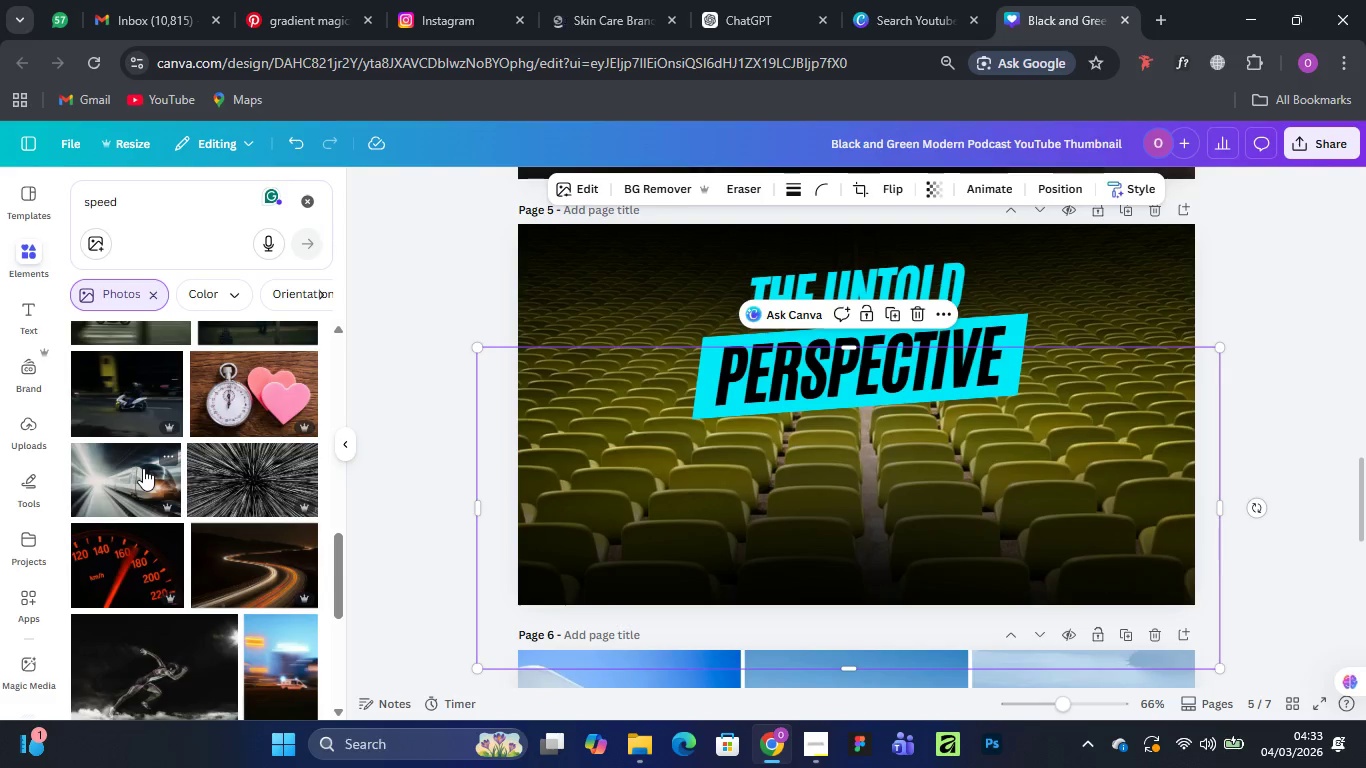 
left_click([143, 468])
 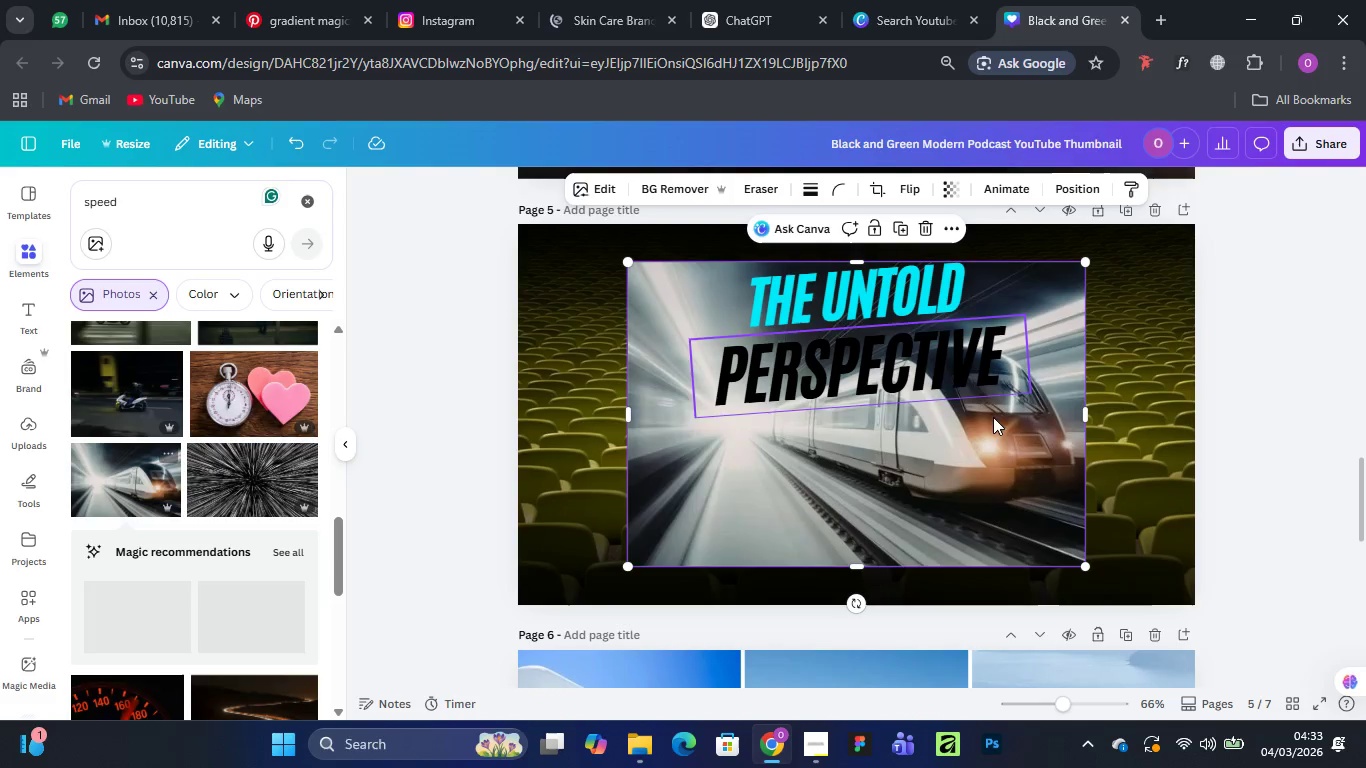 
left_click_drag(start_coordinate=[955, 445], to_coordinate=[1150, 414])
 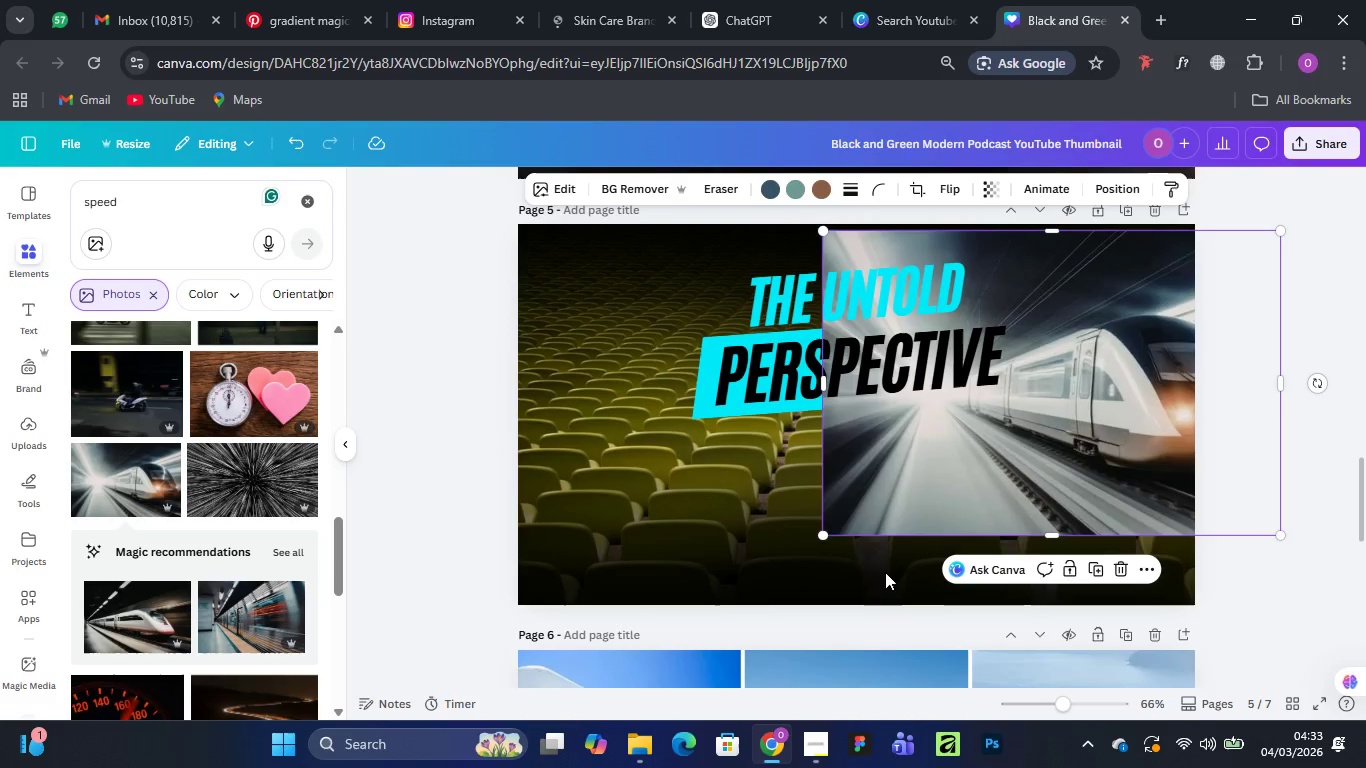 
mouse_move([837, 506])
 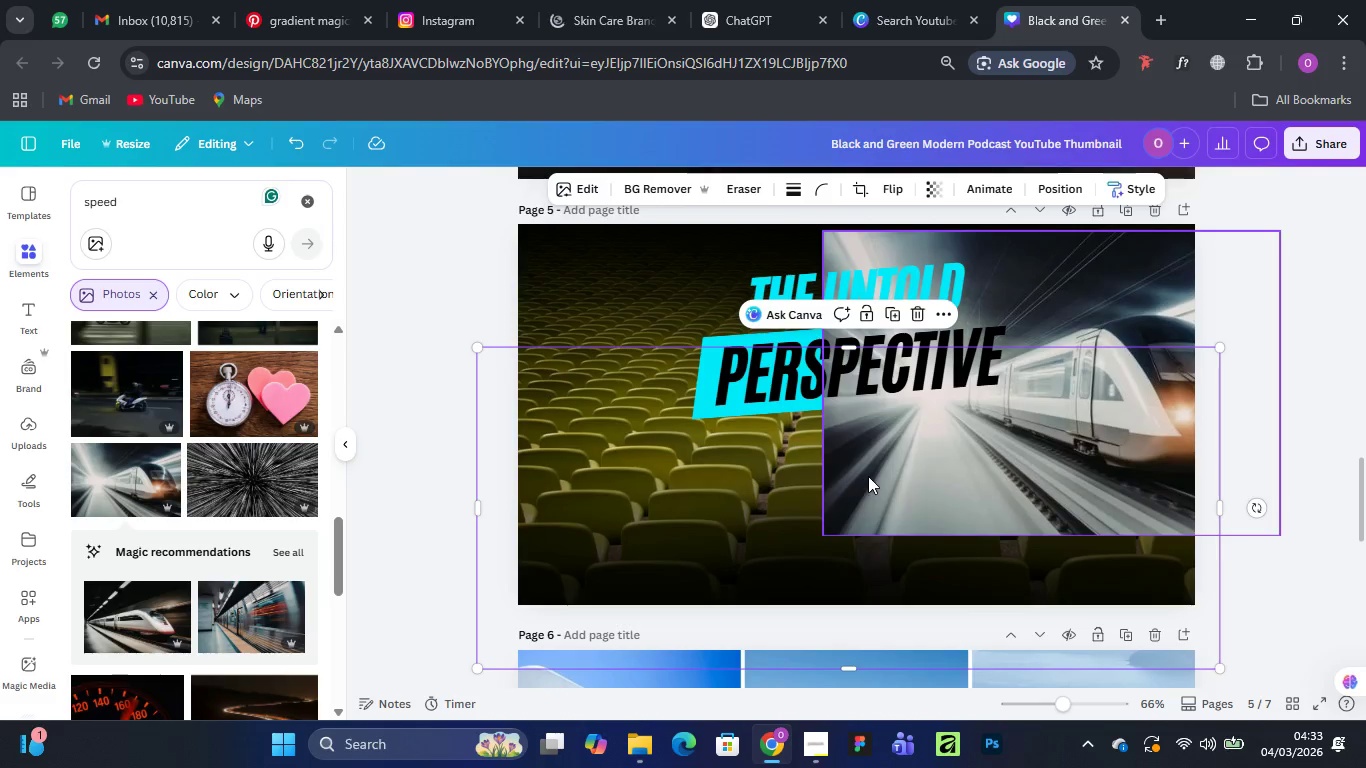 
left_click([870, 475])
 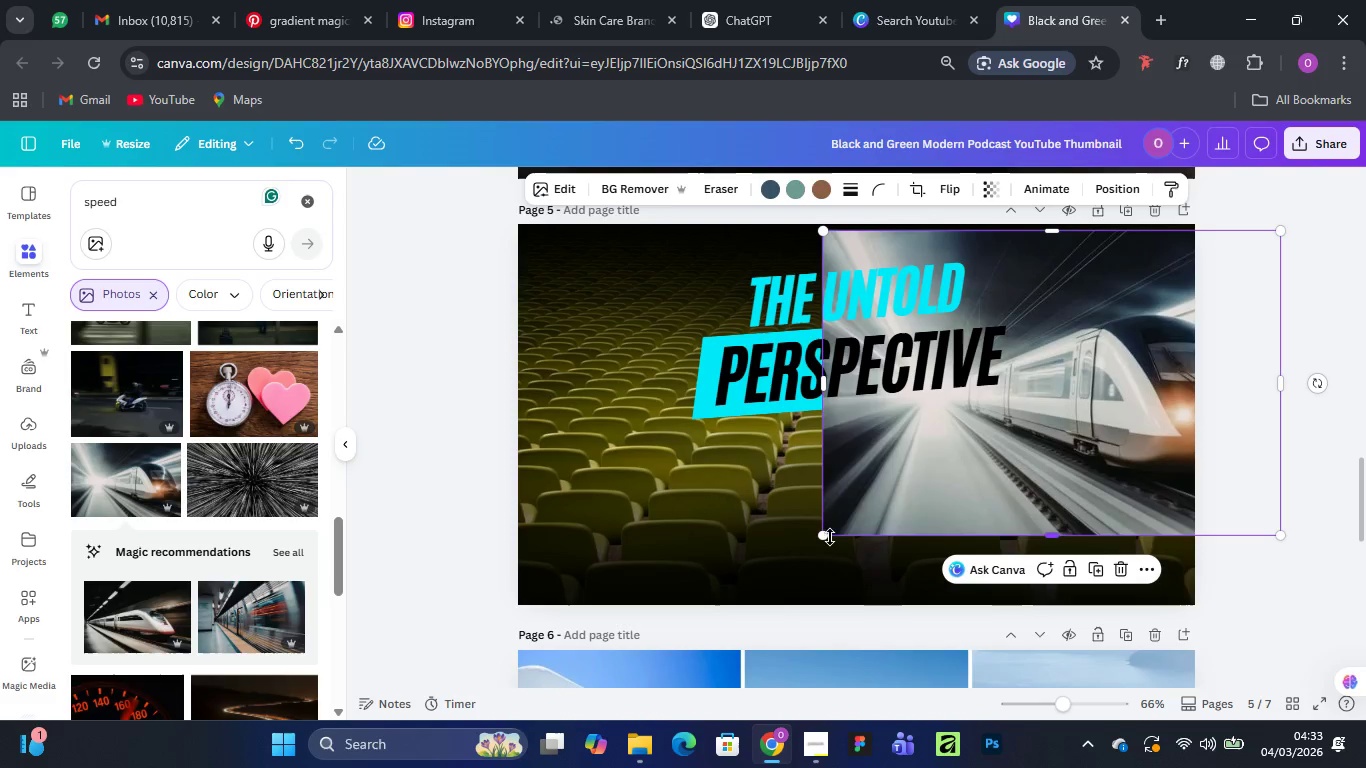 
left_click_drag(start_coordinate=[826, 538], to_coordinate=[751, 688])
 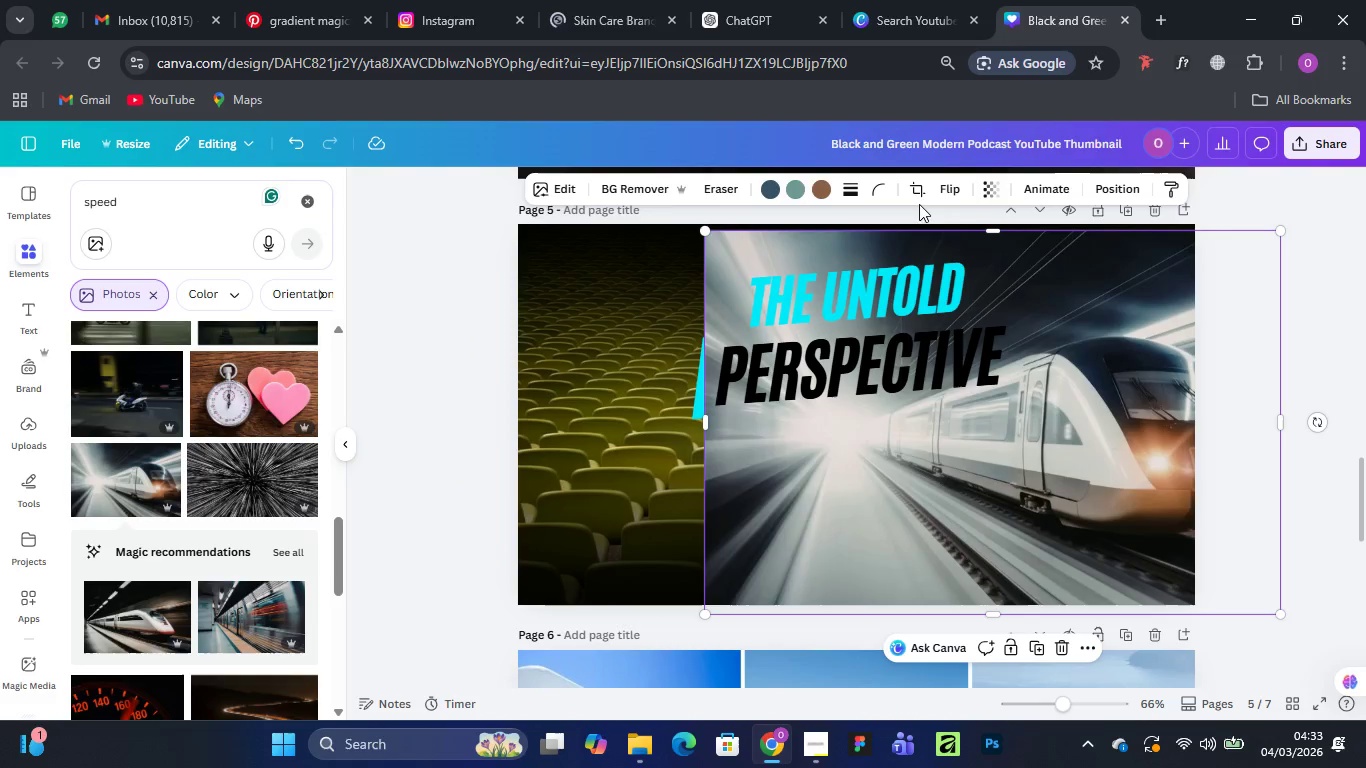 
left_click([994, 190])
 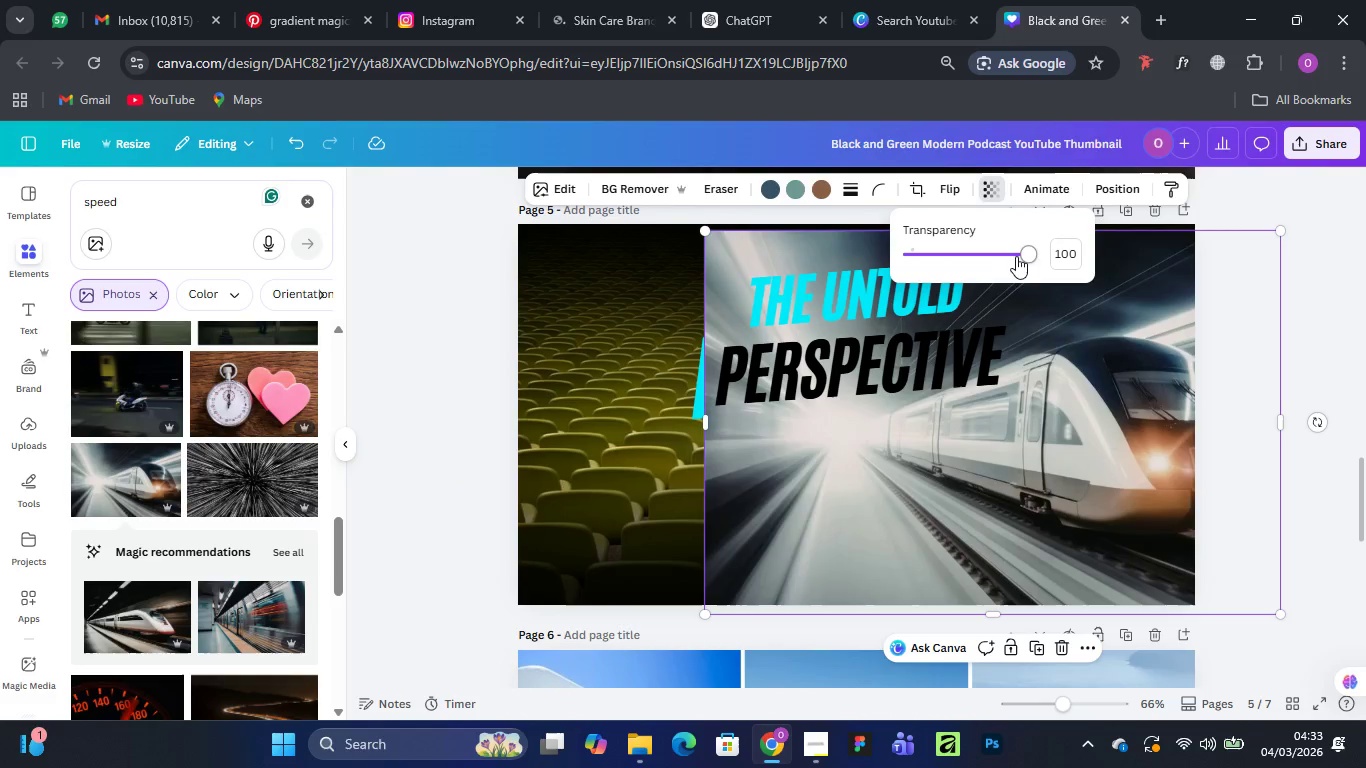 
left_click_drag(start_coordinate=[1021, 254], to_coordinate=[955, 246])
 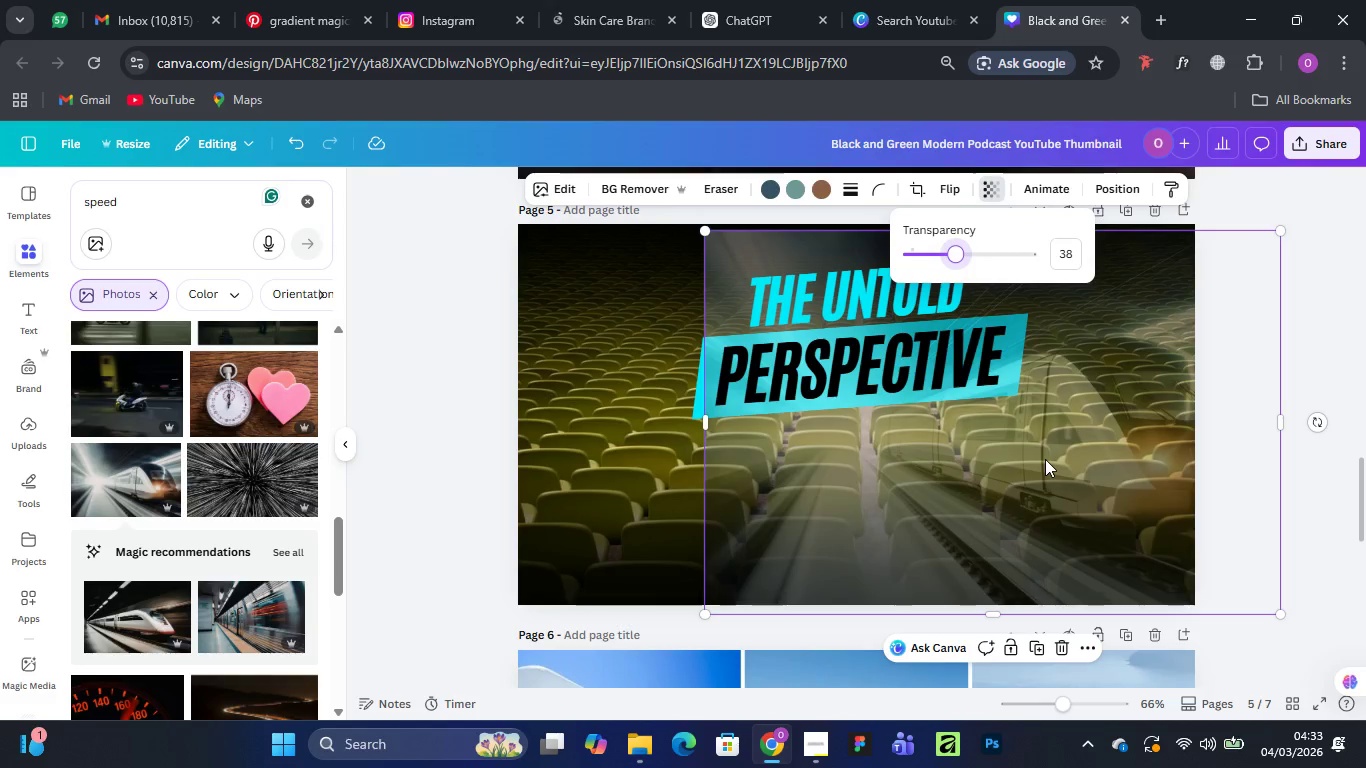 
key(Delete)
 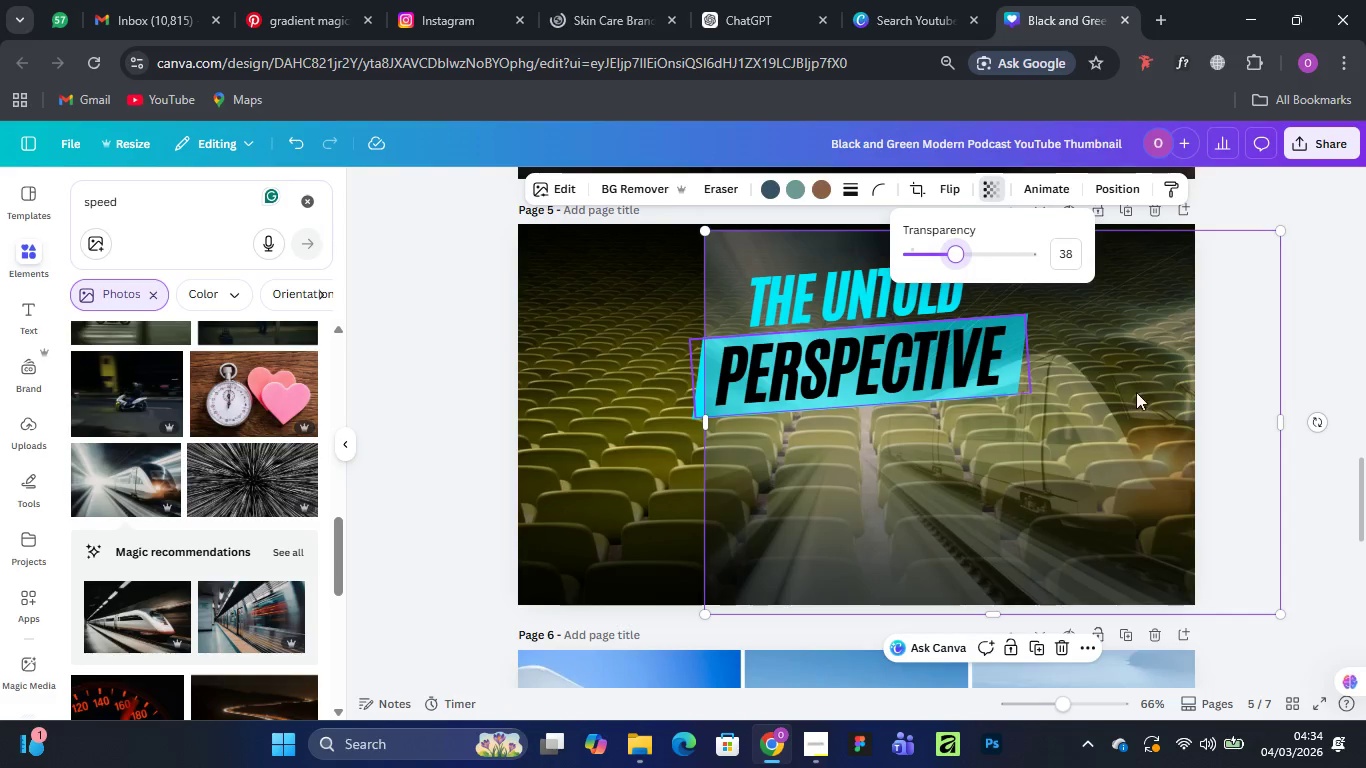 
left_click([1142, 399])
 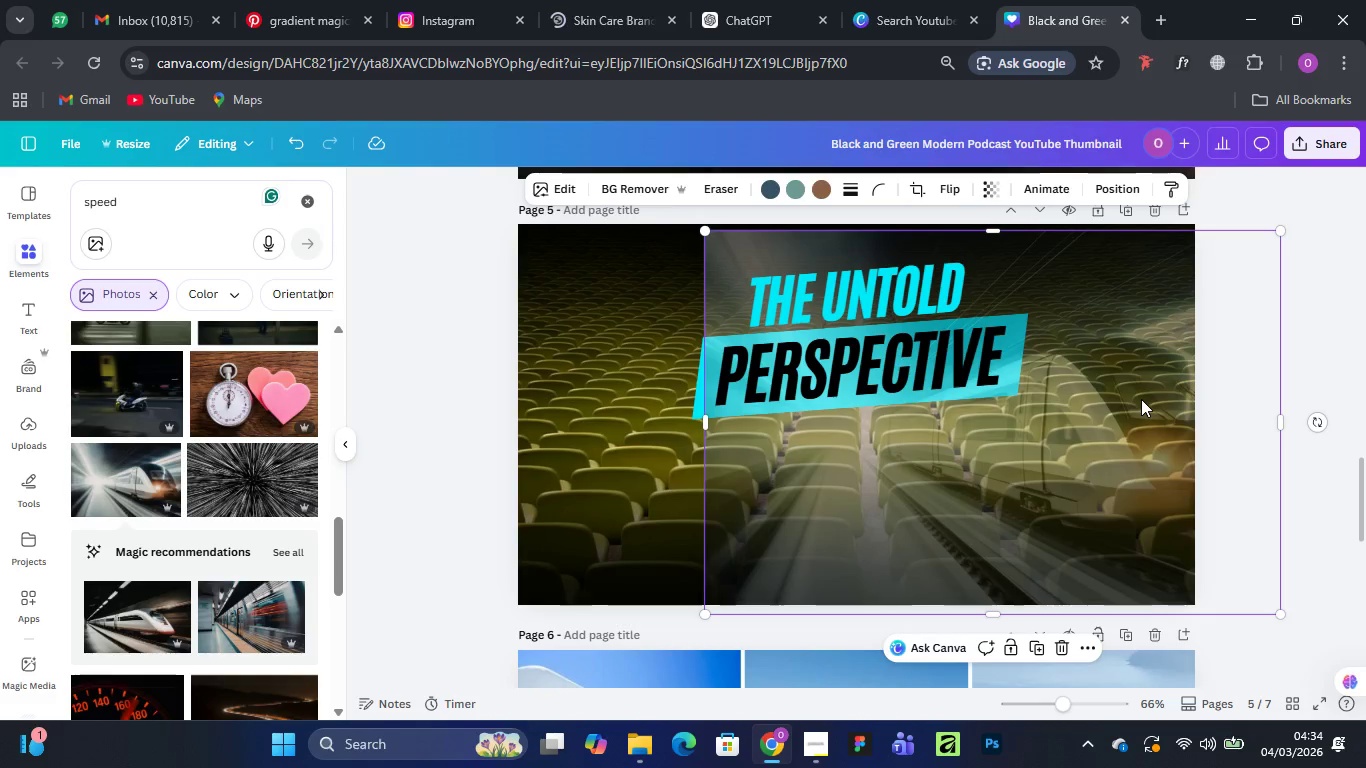 
key(Delete)
 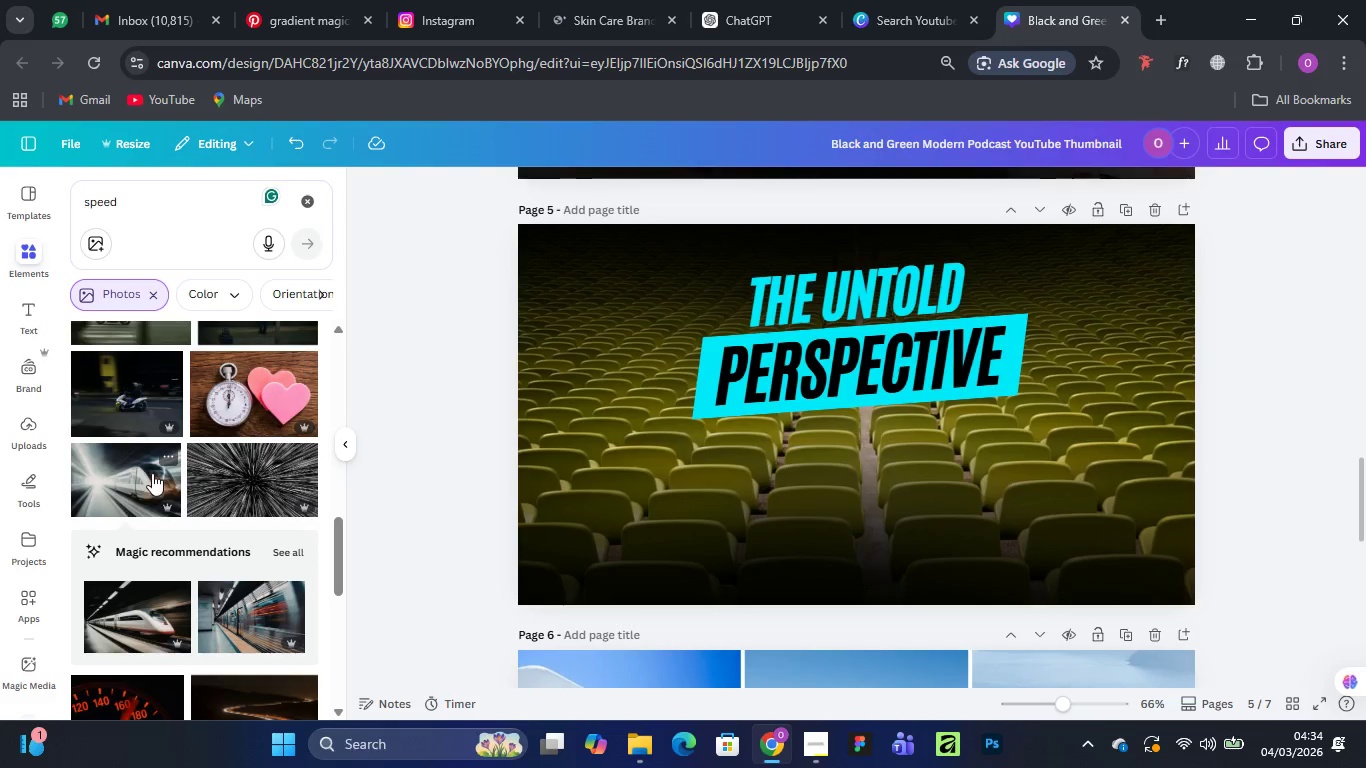 
left_click([232, 472])